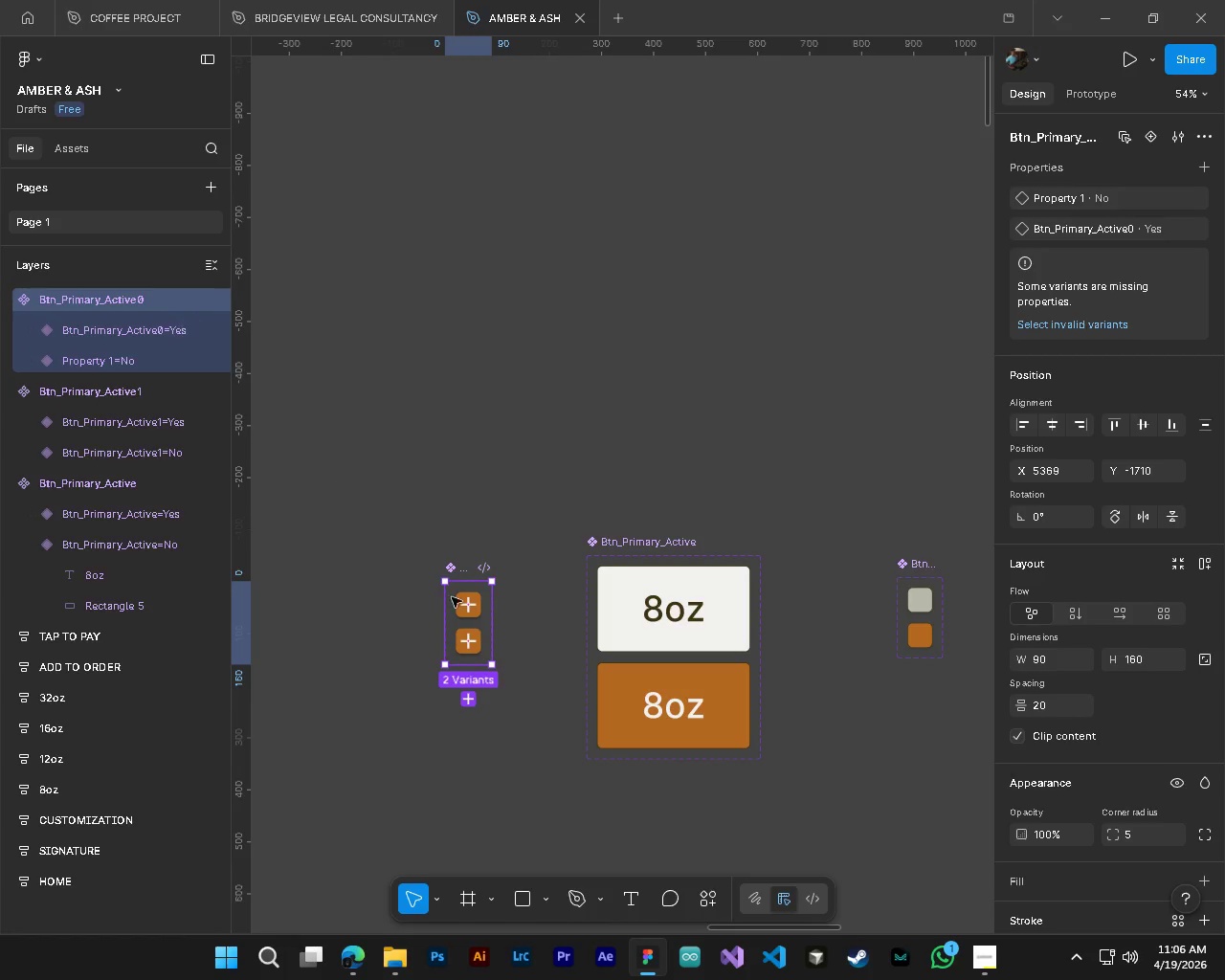 
hold_key(key=ControlLeft, duration=0.59)
 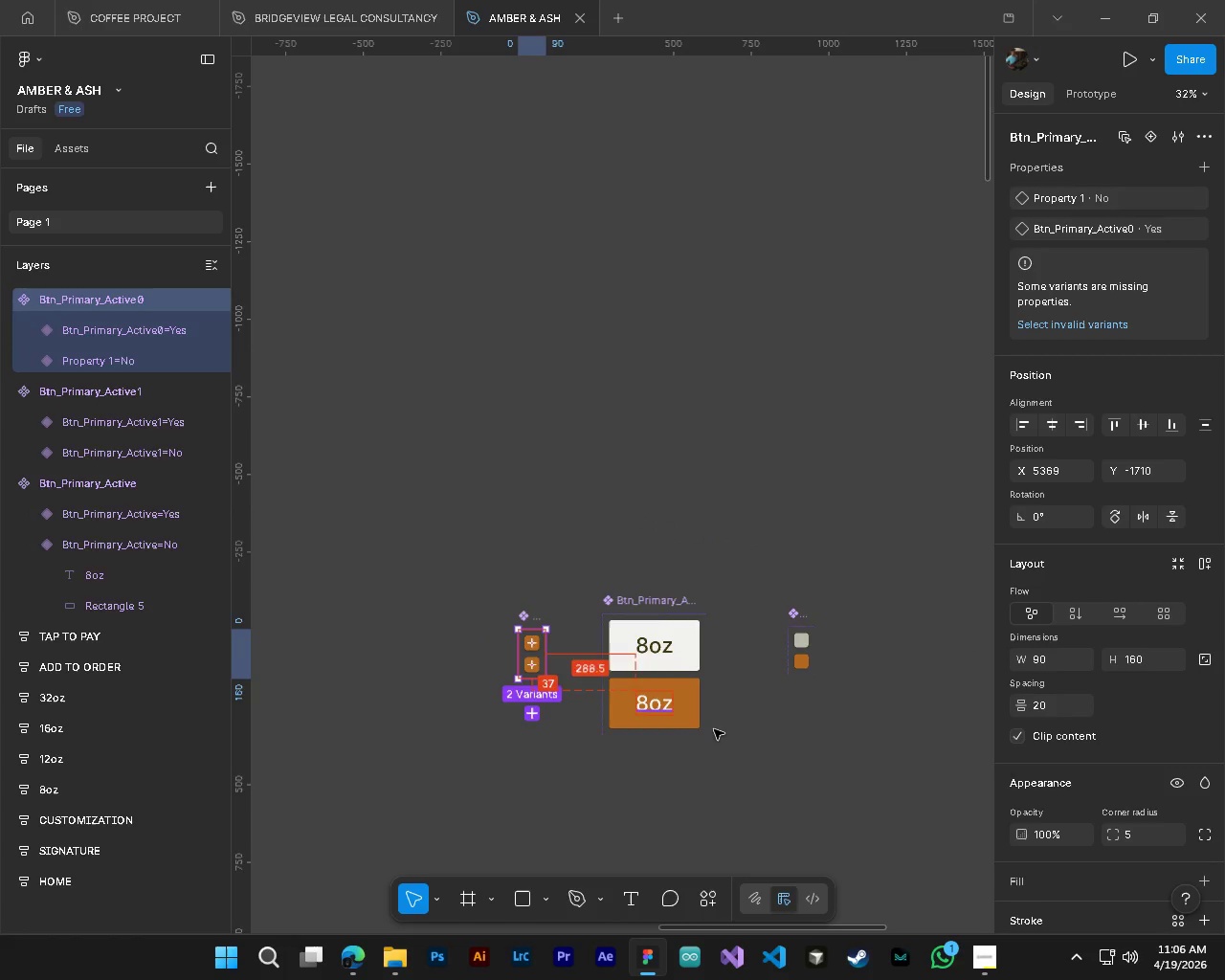 
key(Alt+Control+AltLeft)
 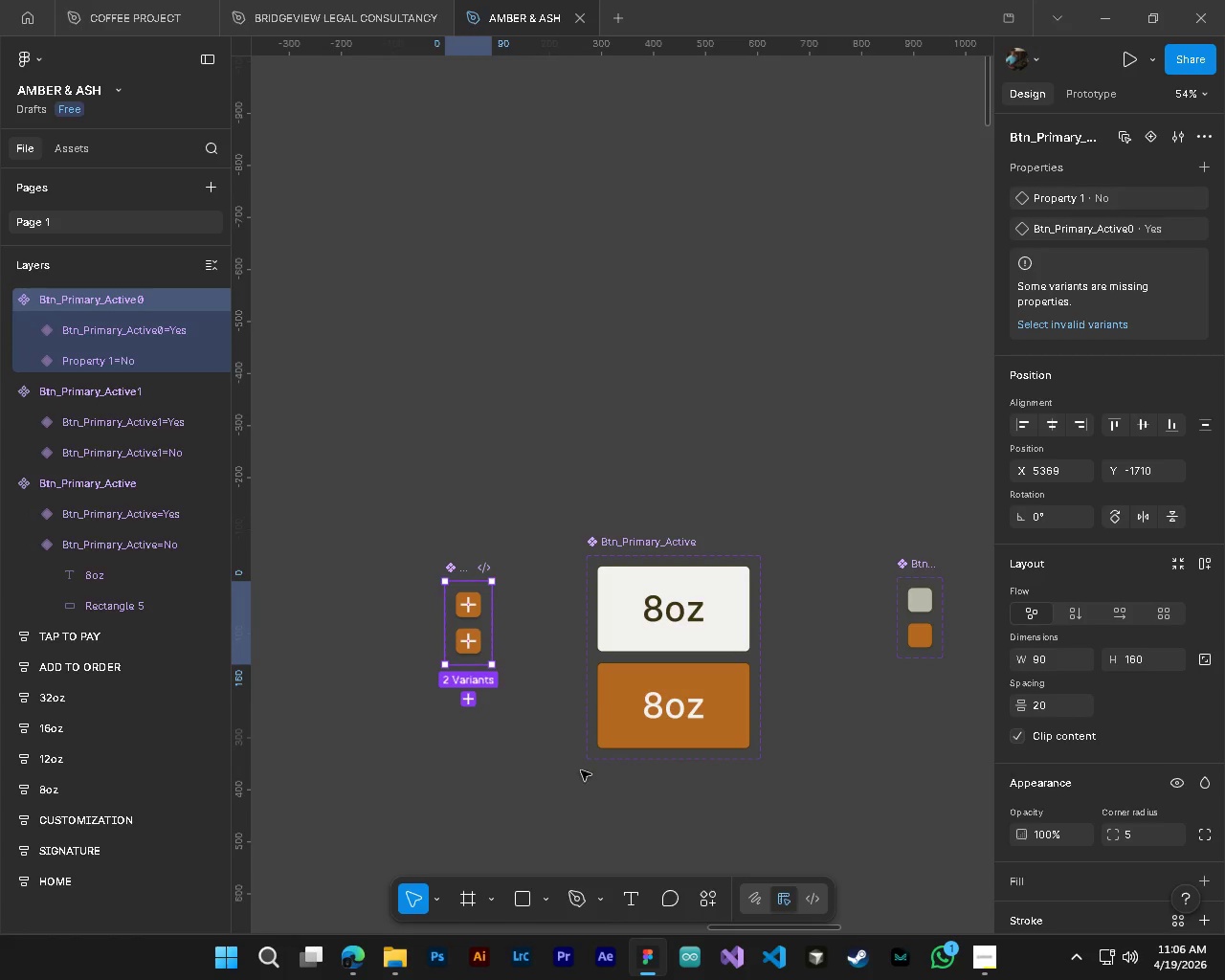 
key(Alt+Control+AltLeft)
 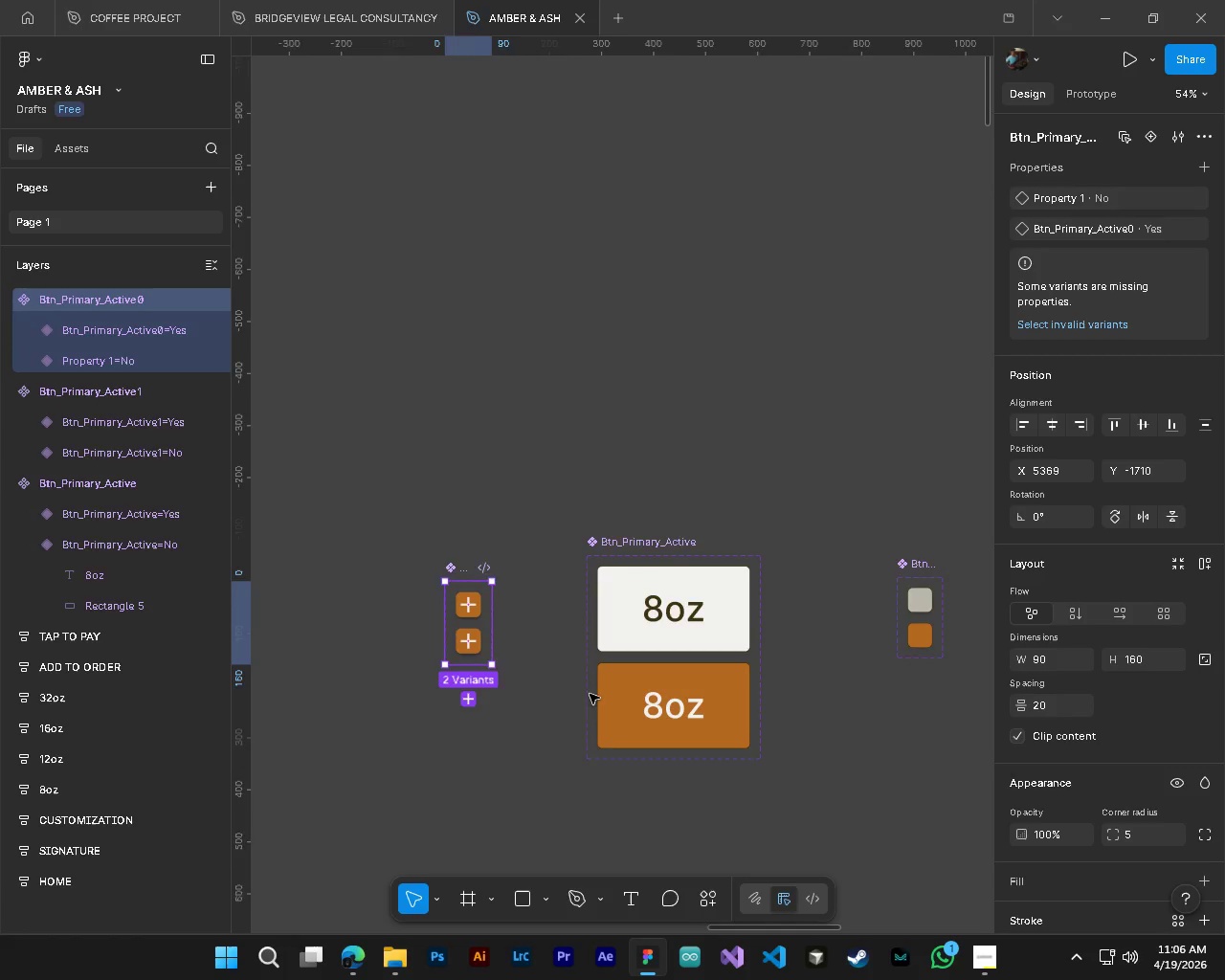 
key(Alt+Control+AltLeft)
 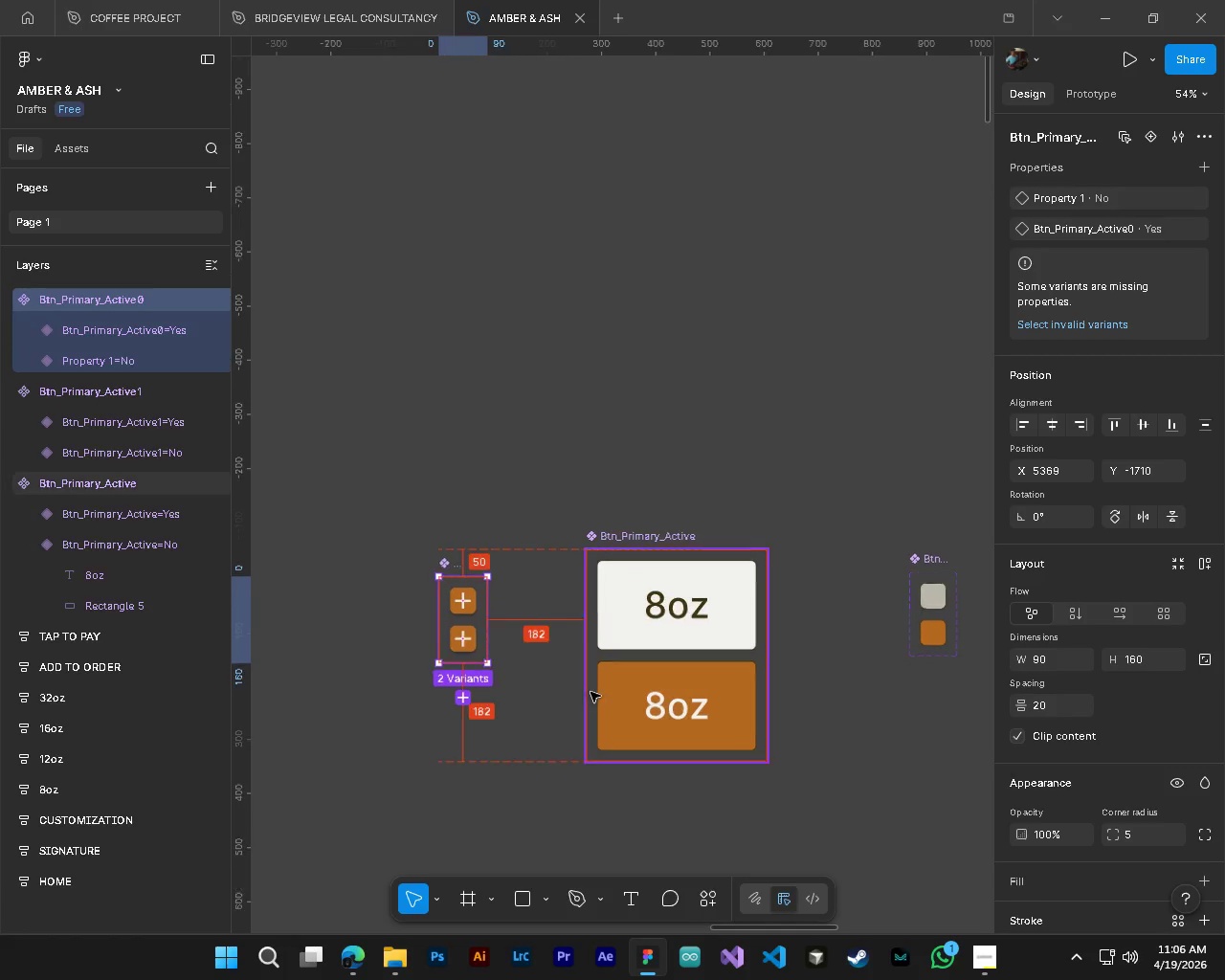 
key(Alt+Control+AltLeft)
 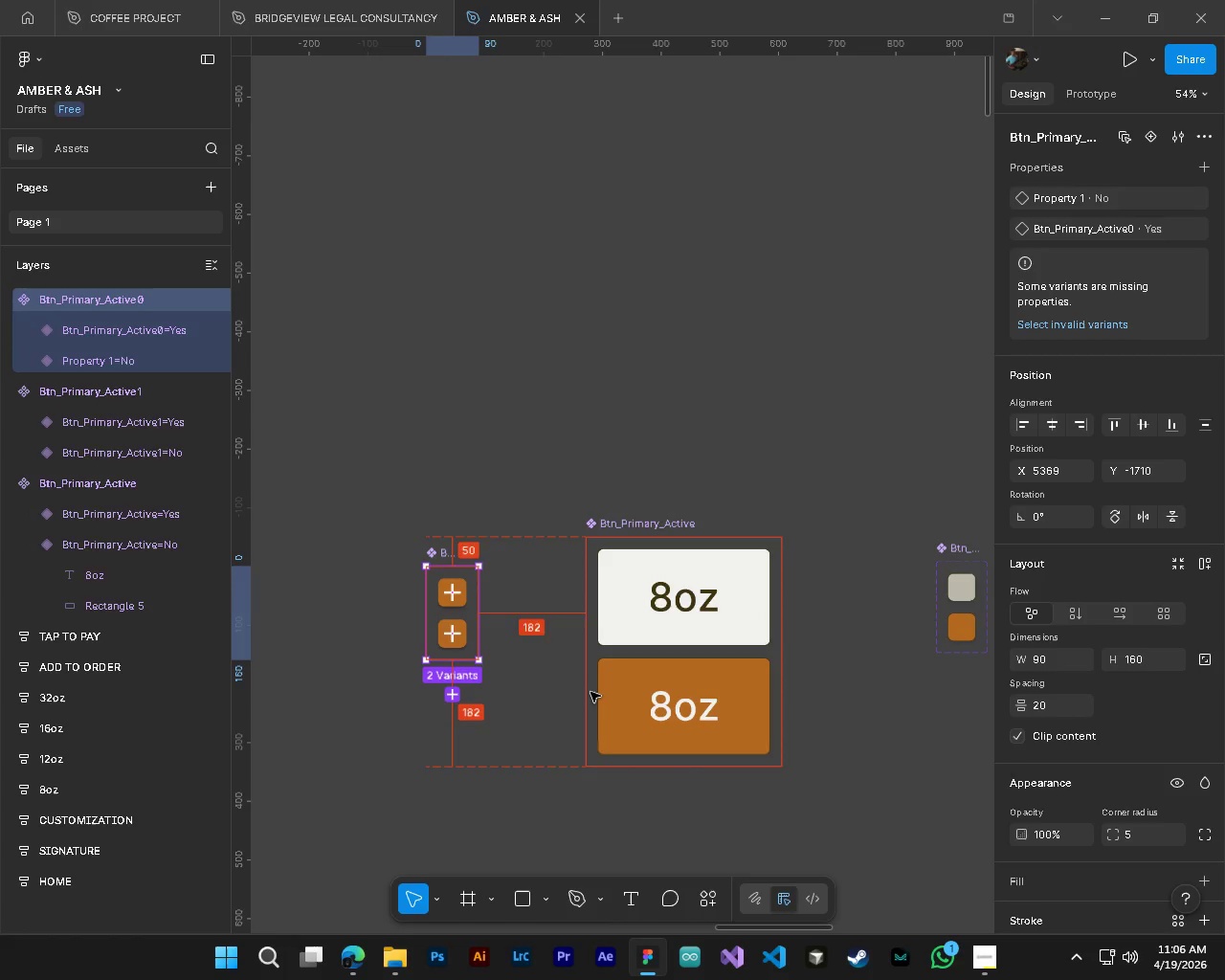 
key(Alt+Control+AltLeft)
 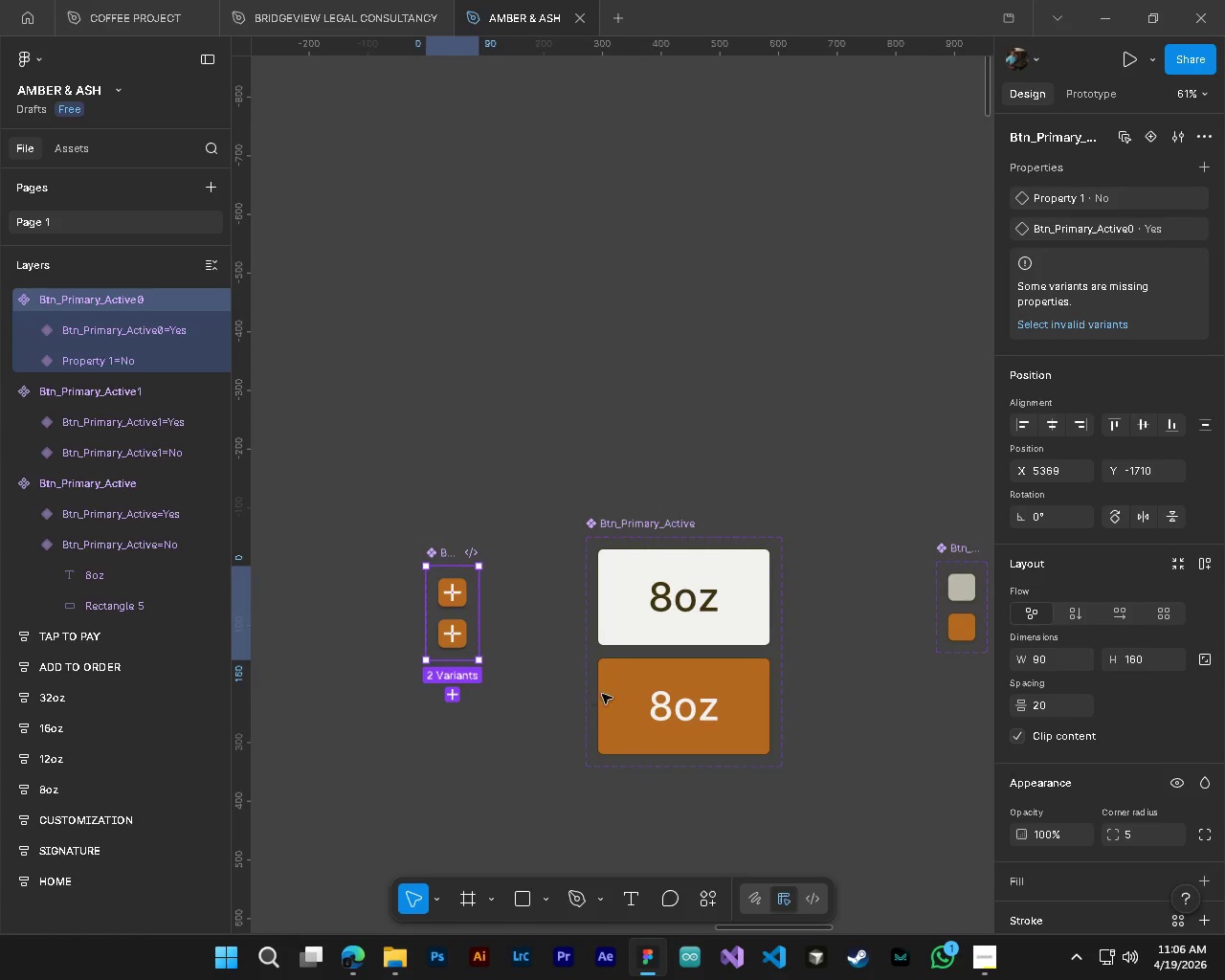 
key(Alt+AltLeft)
 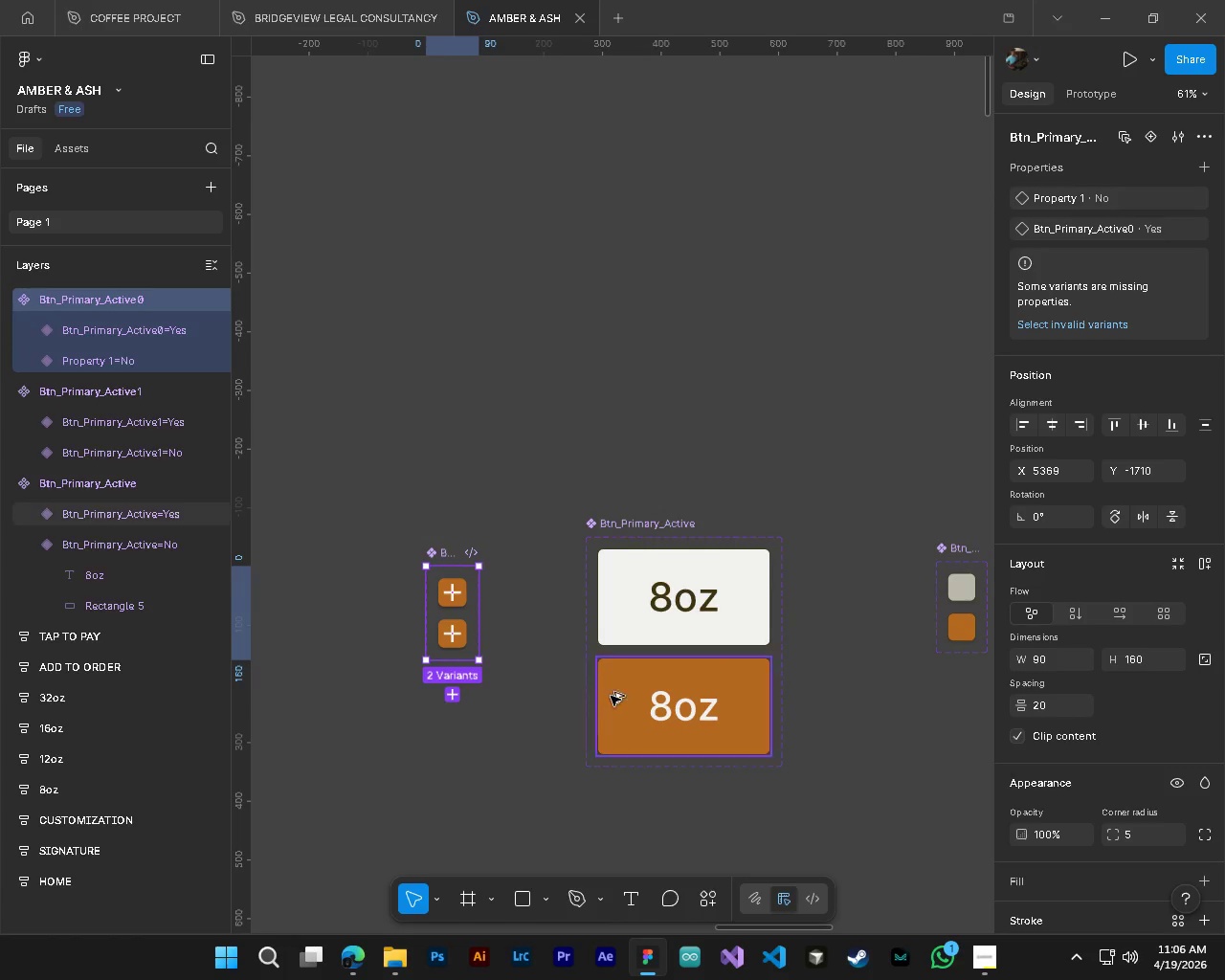 
key(Alt+Control+ControlLeft)
 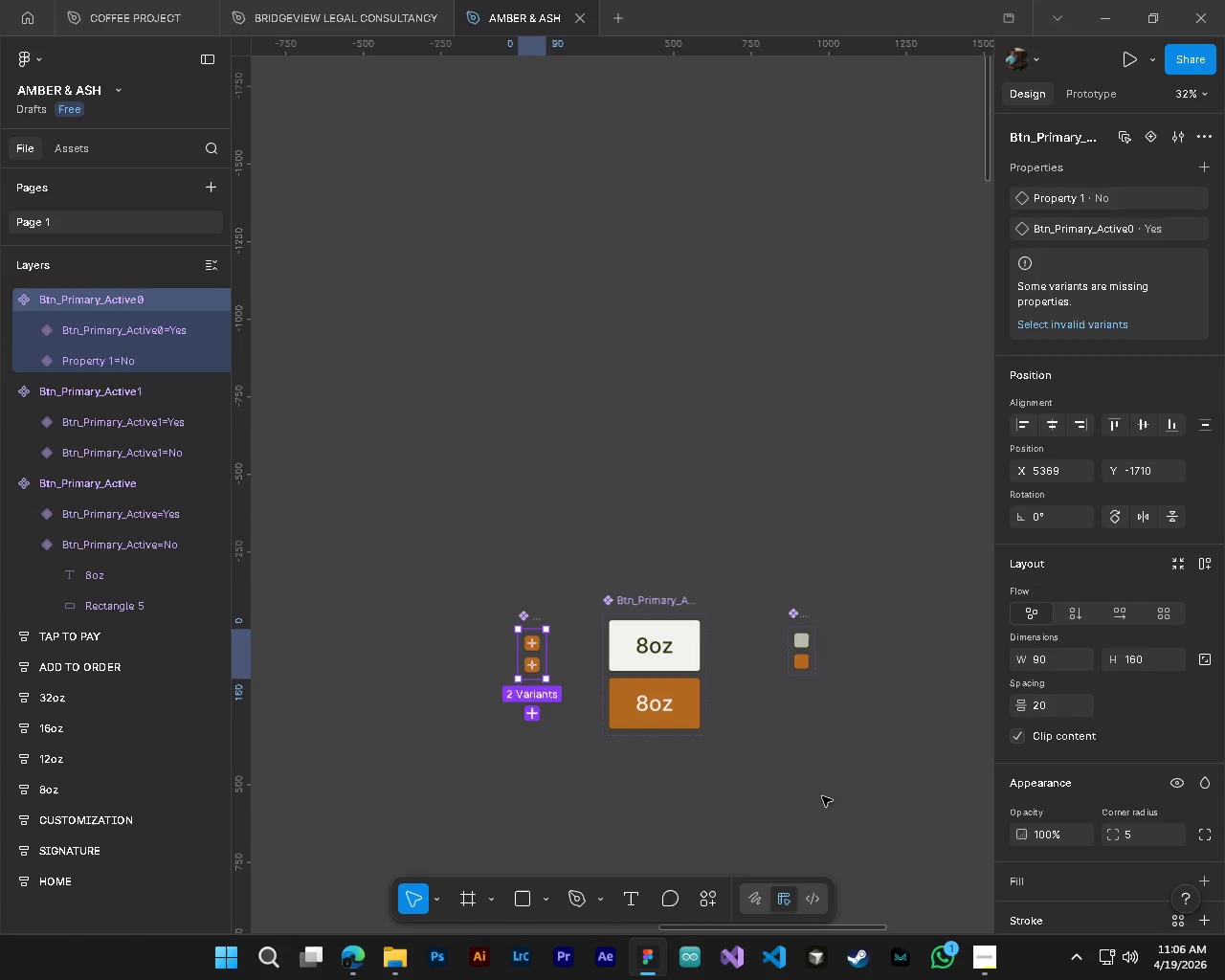 
left_click([831, 801])
 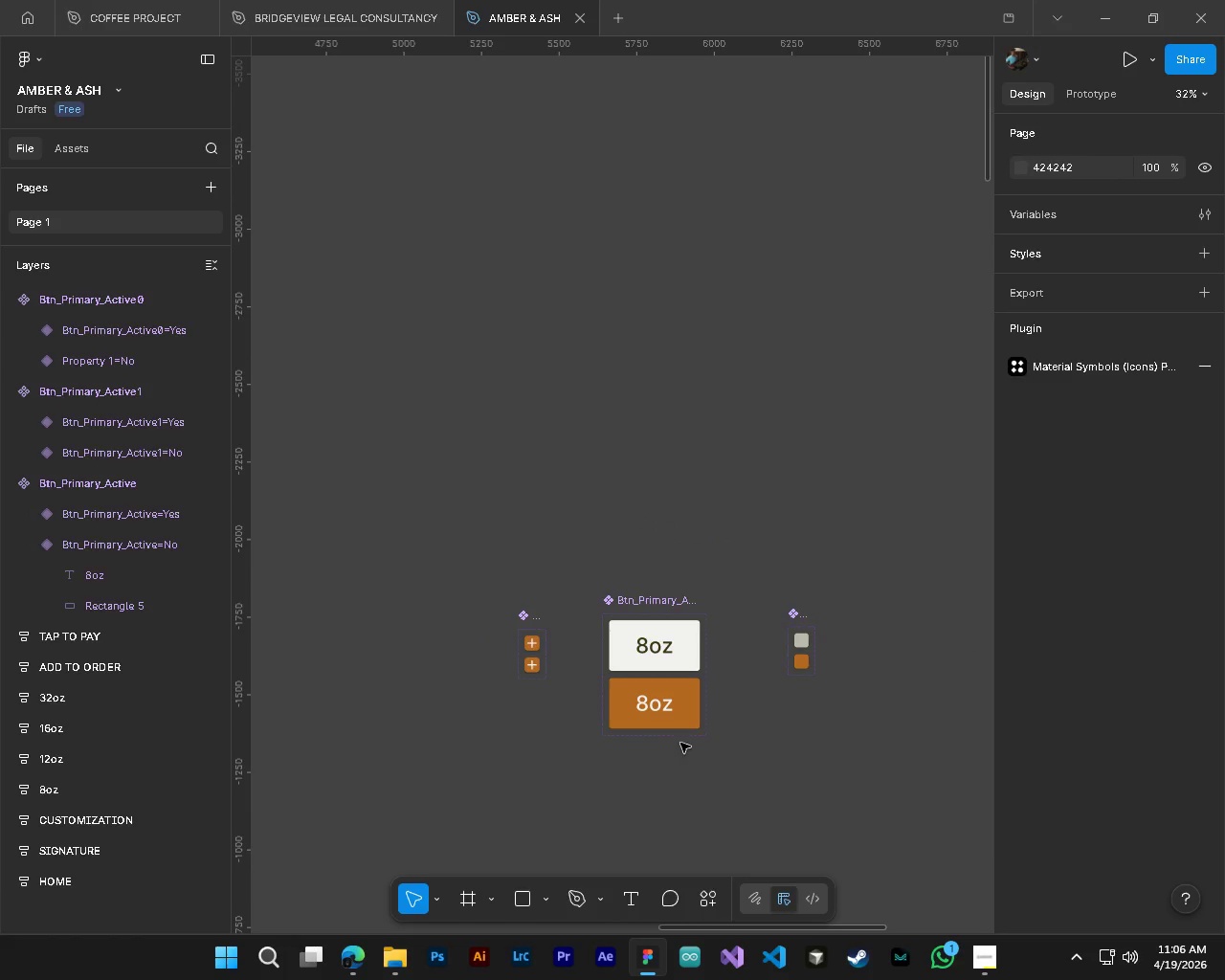 
scroll: coordinate [627, 702], scroll_direction: down, amount: 2.0
 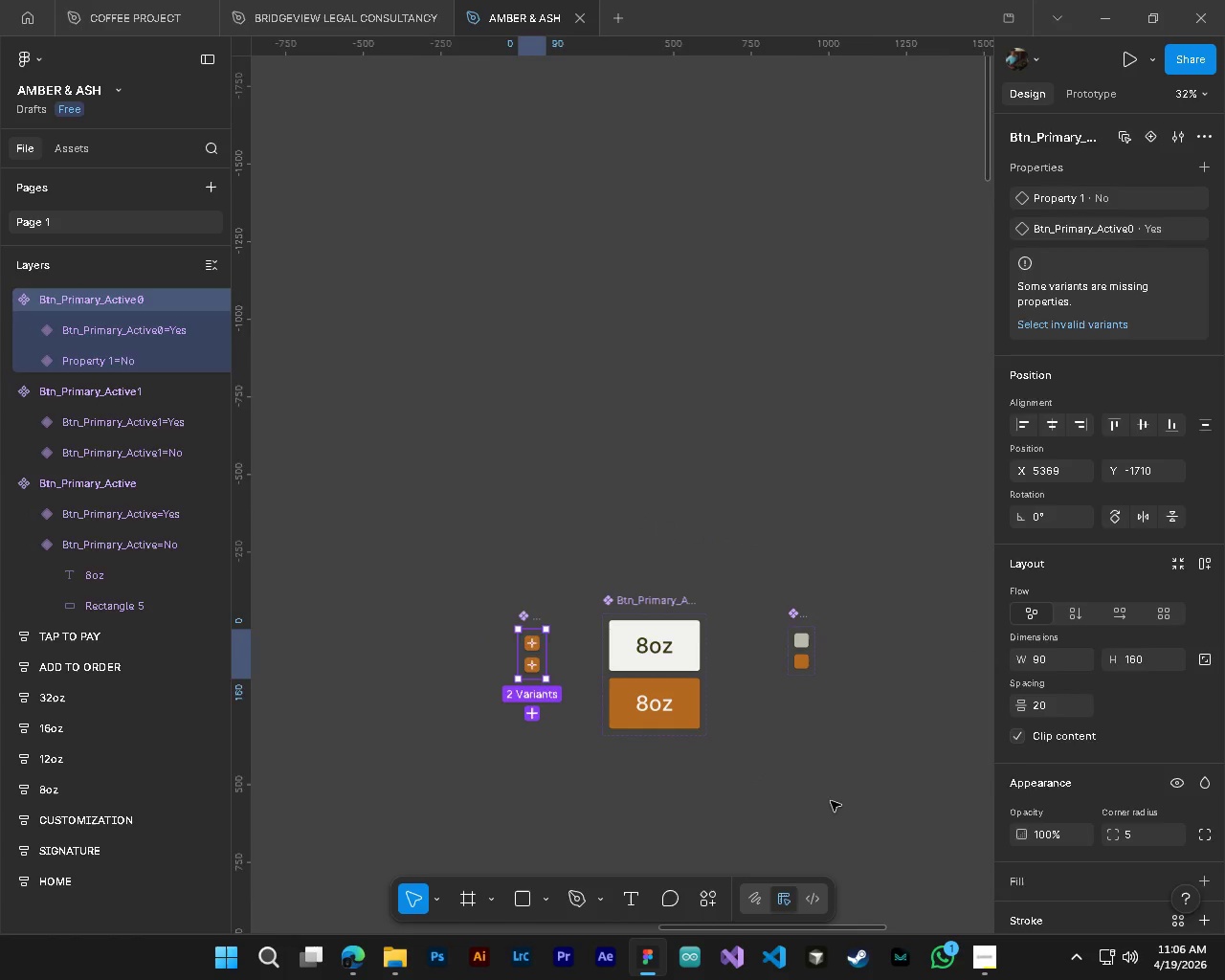 
key(Control+ControlLeft)
 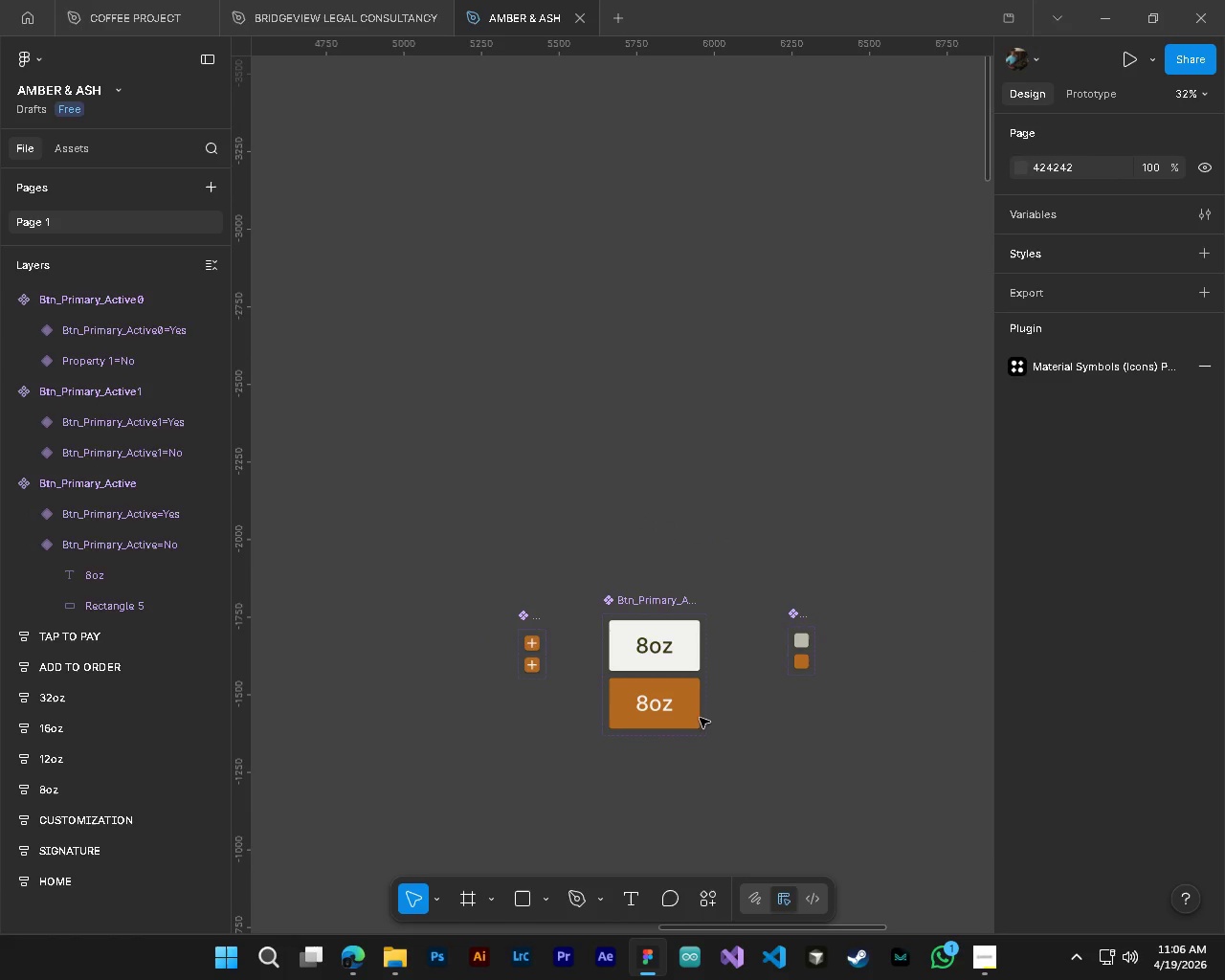 
key(Alt+Control+AltLeft)
 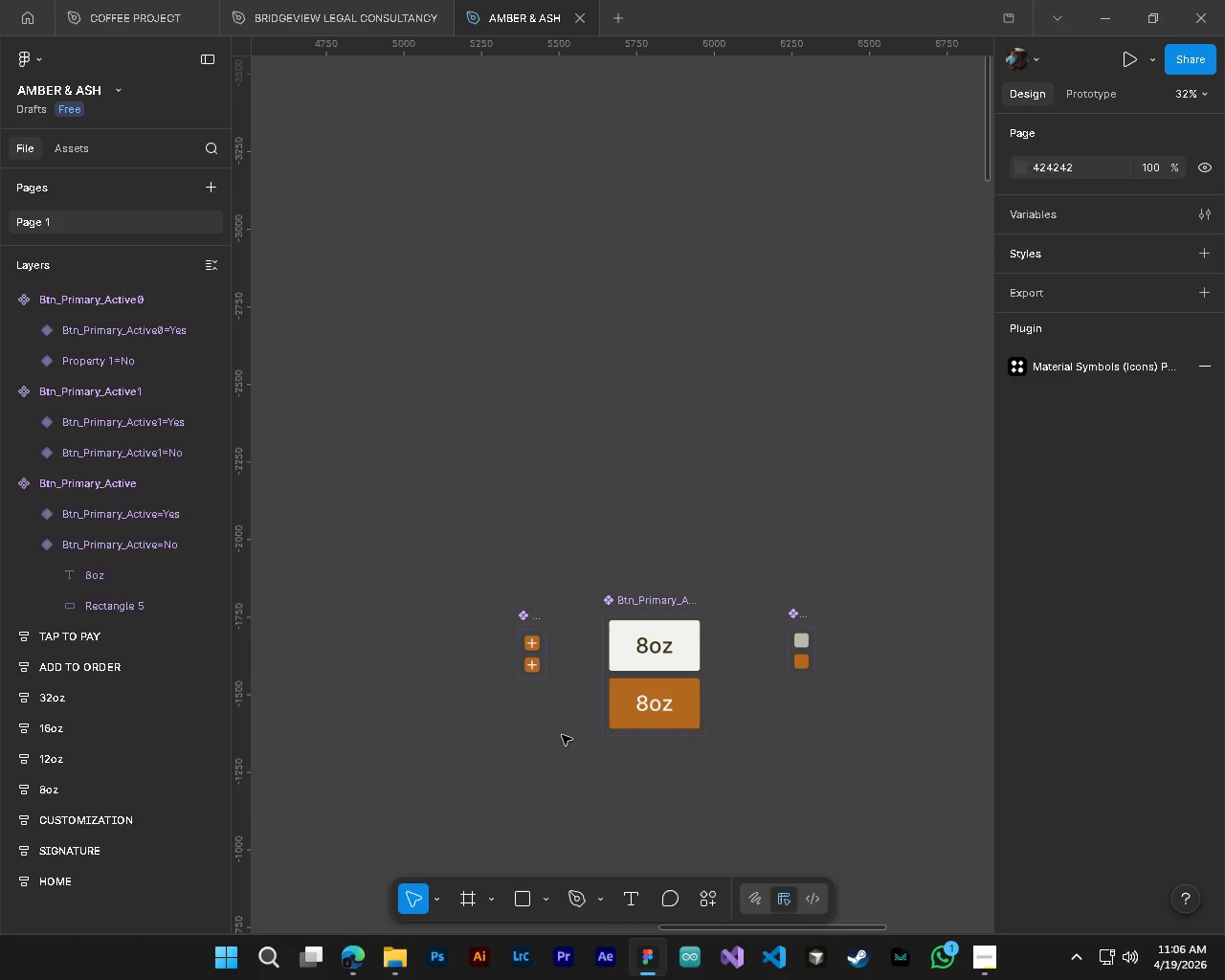 
hold_key(key=AltLeft, duration=0.5)
 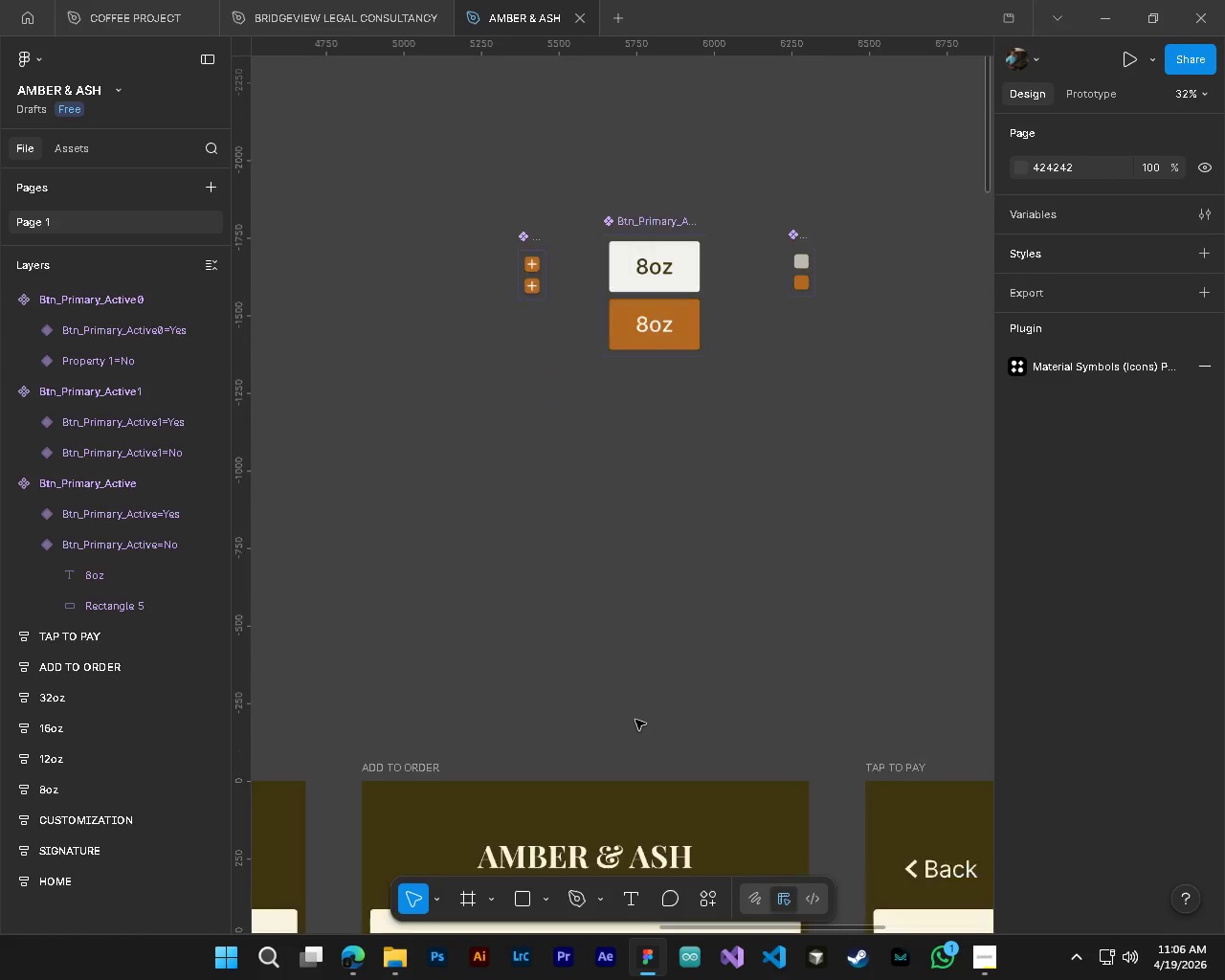 
hold_key(key=ControlLeft, duration=0.45)
 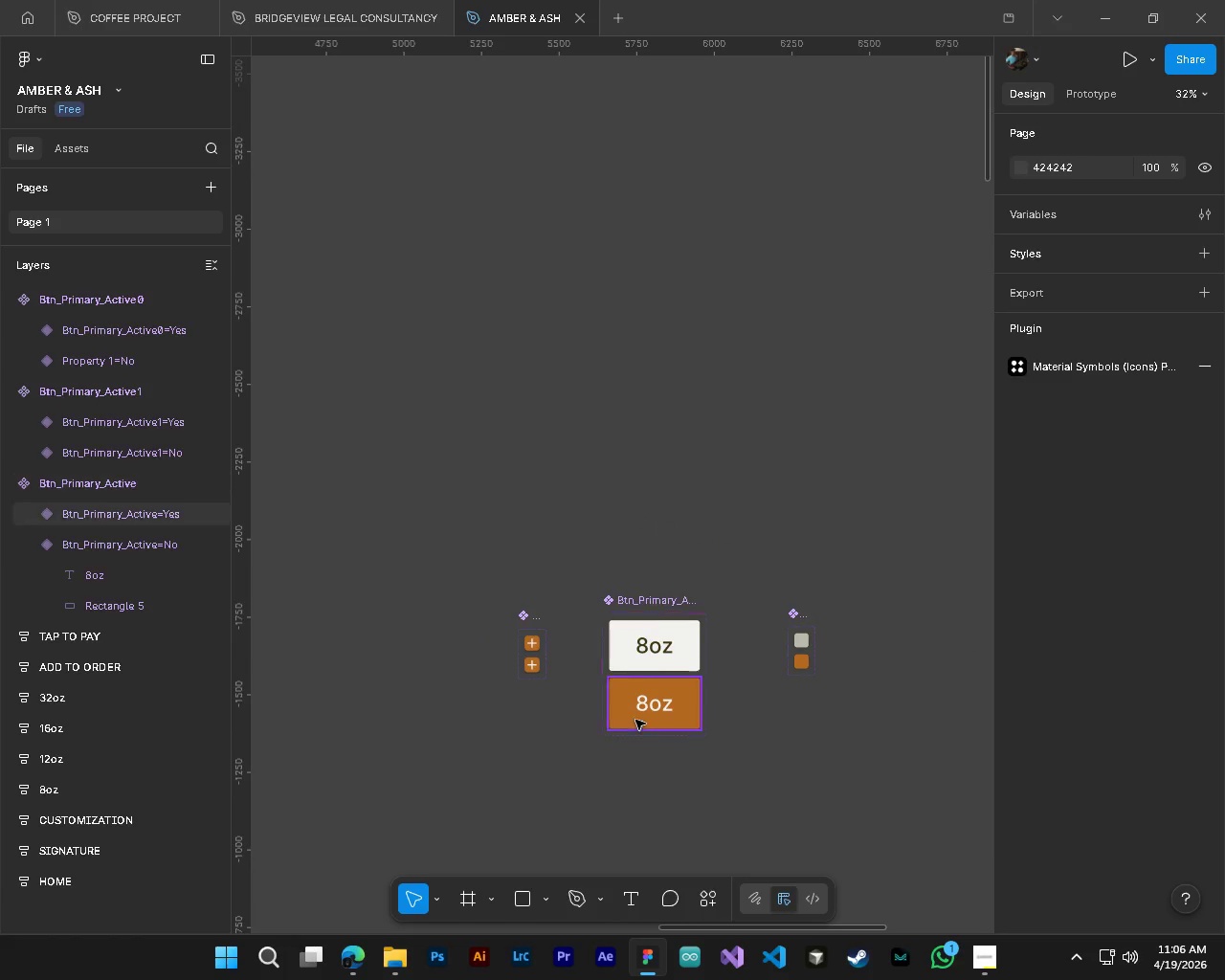 
scroll: coordinate [635, 720], scroll_direction: down, amount: 24.0
 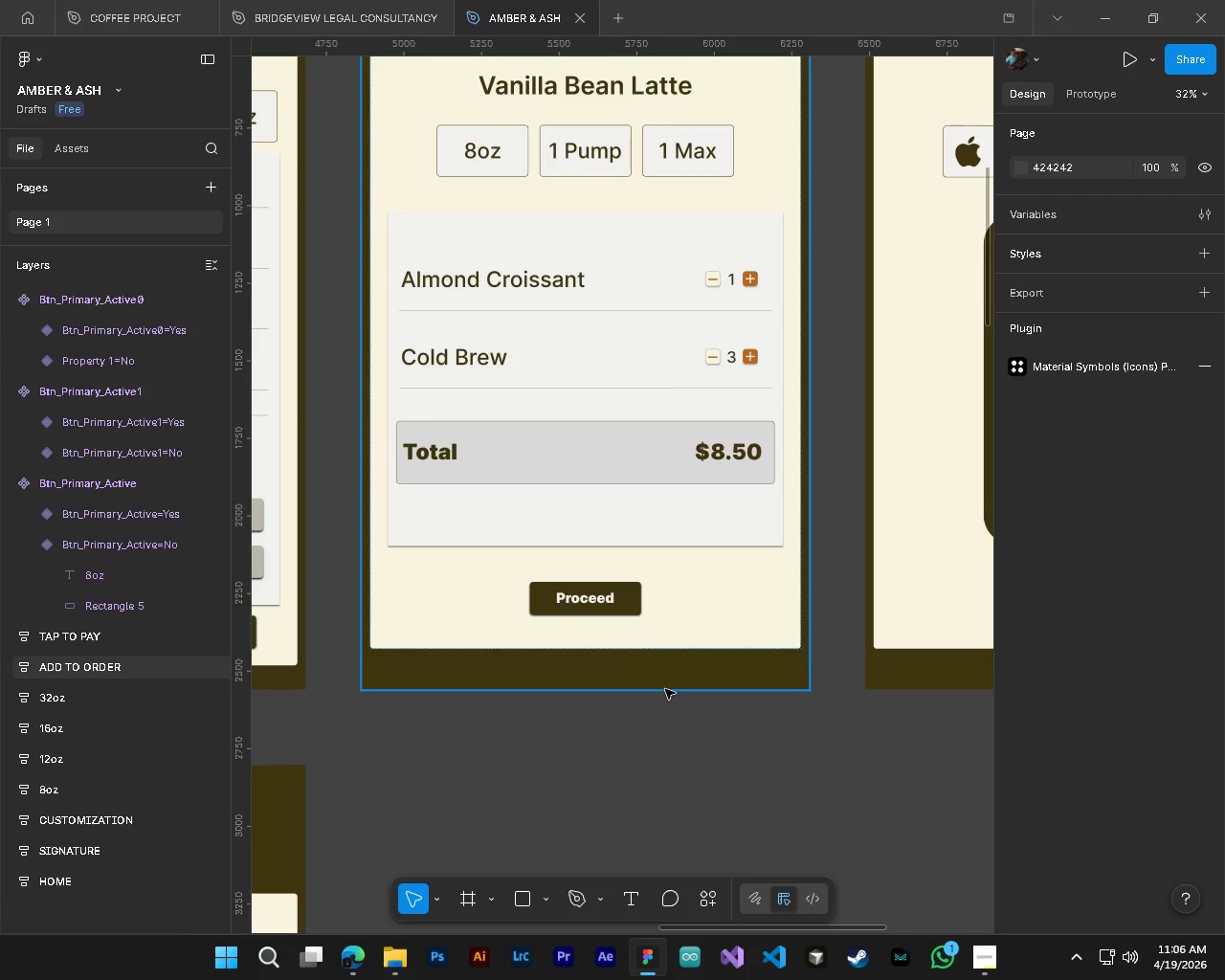 
hold_key(key=AltLeft, duration=0.77)
hold_key(key=ControlLeft, duration=0.8)
scroll: coordinate [663, 689], scroll_direction: down, amount: 5.0
 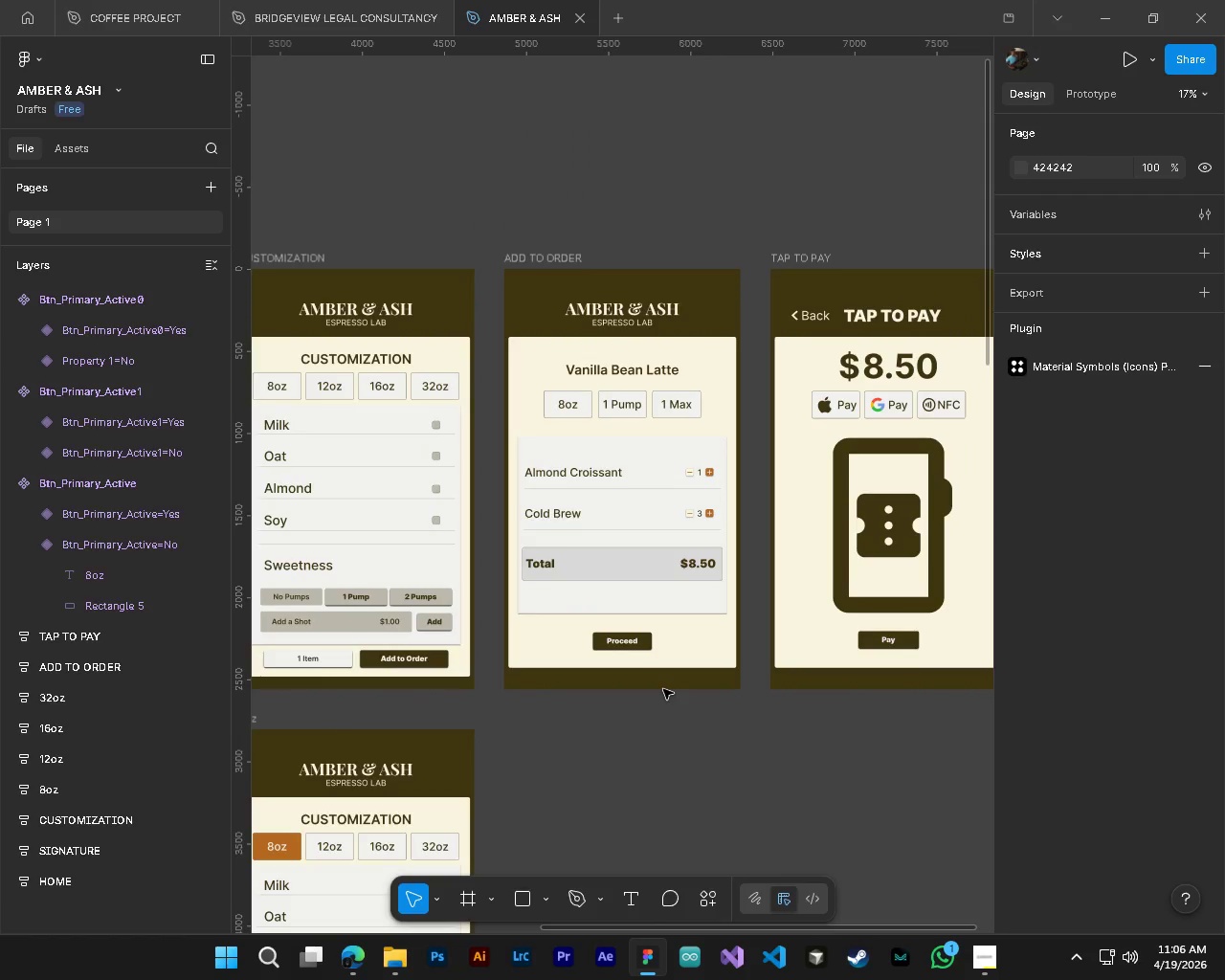 
wait(8.18)
 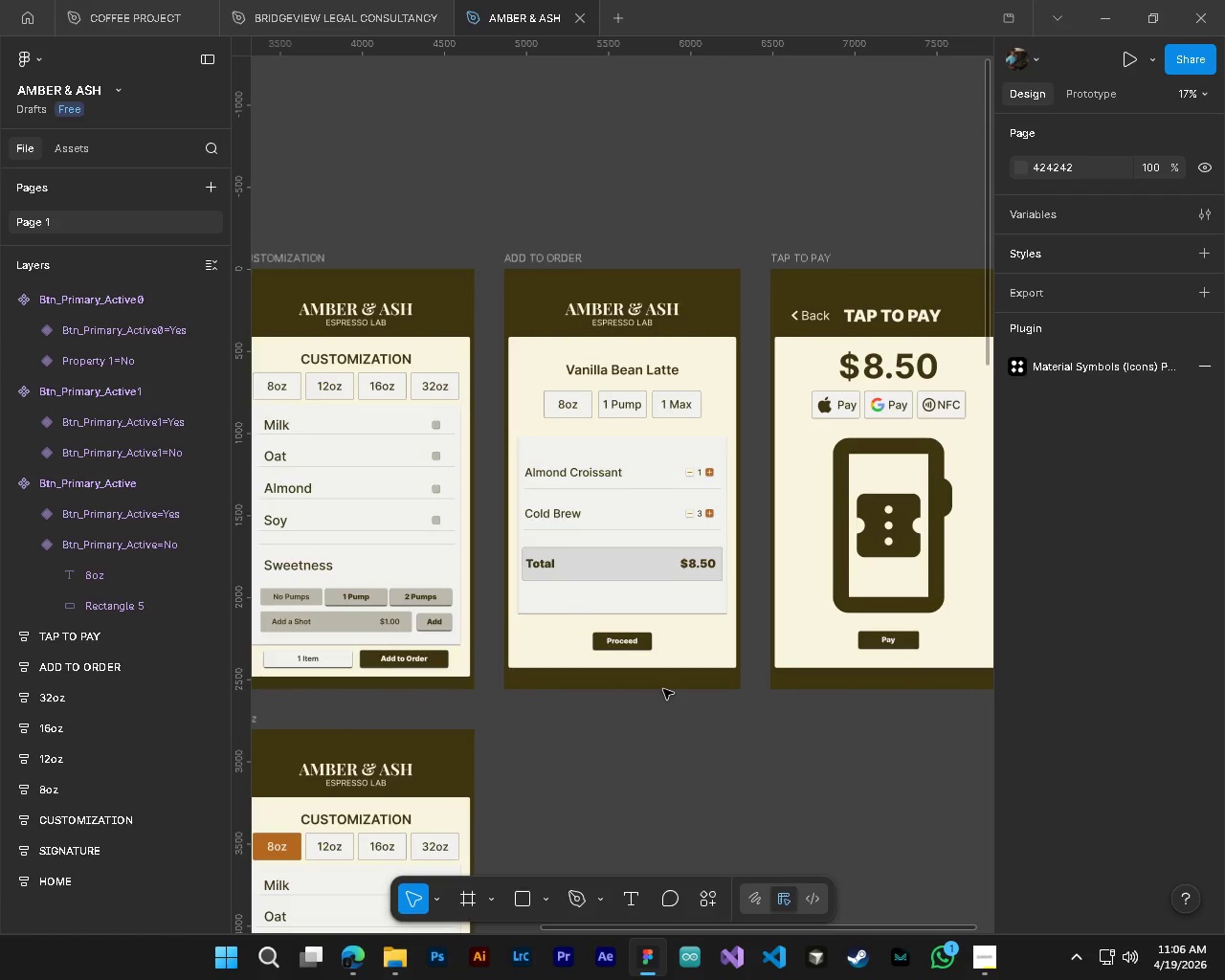 
hold_key(key=ControlLeft, duration=0.52)
 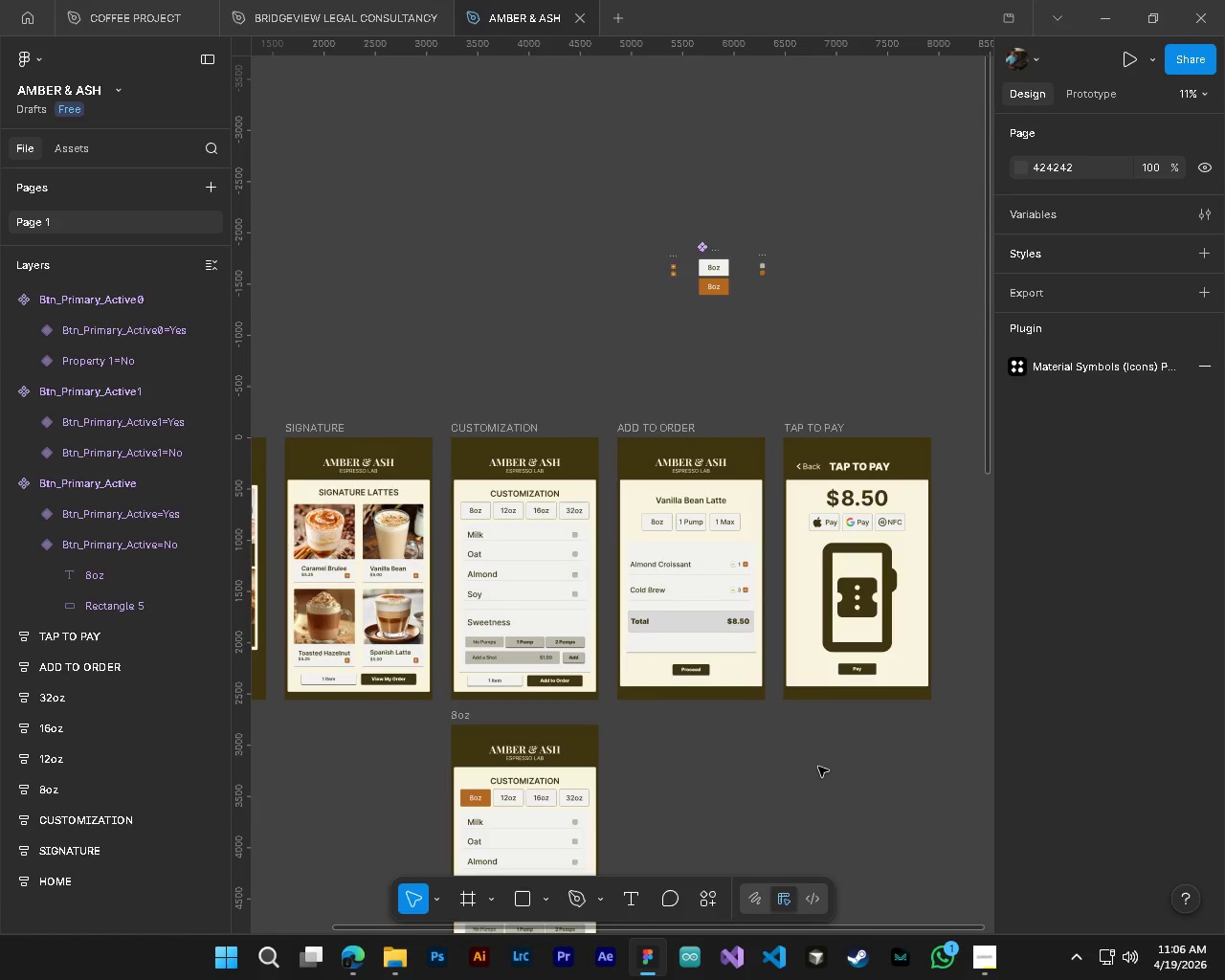 
hold_key(key=AltLeft, duration=0.38)
 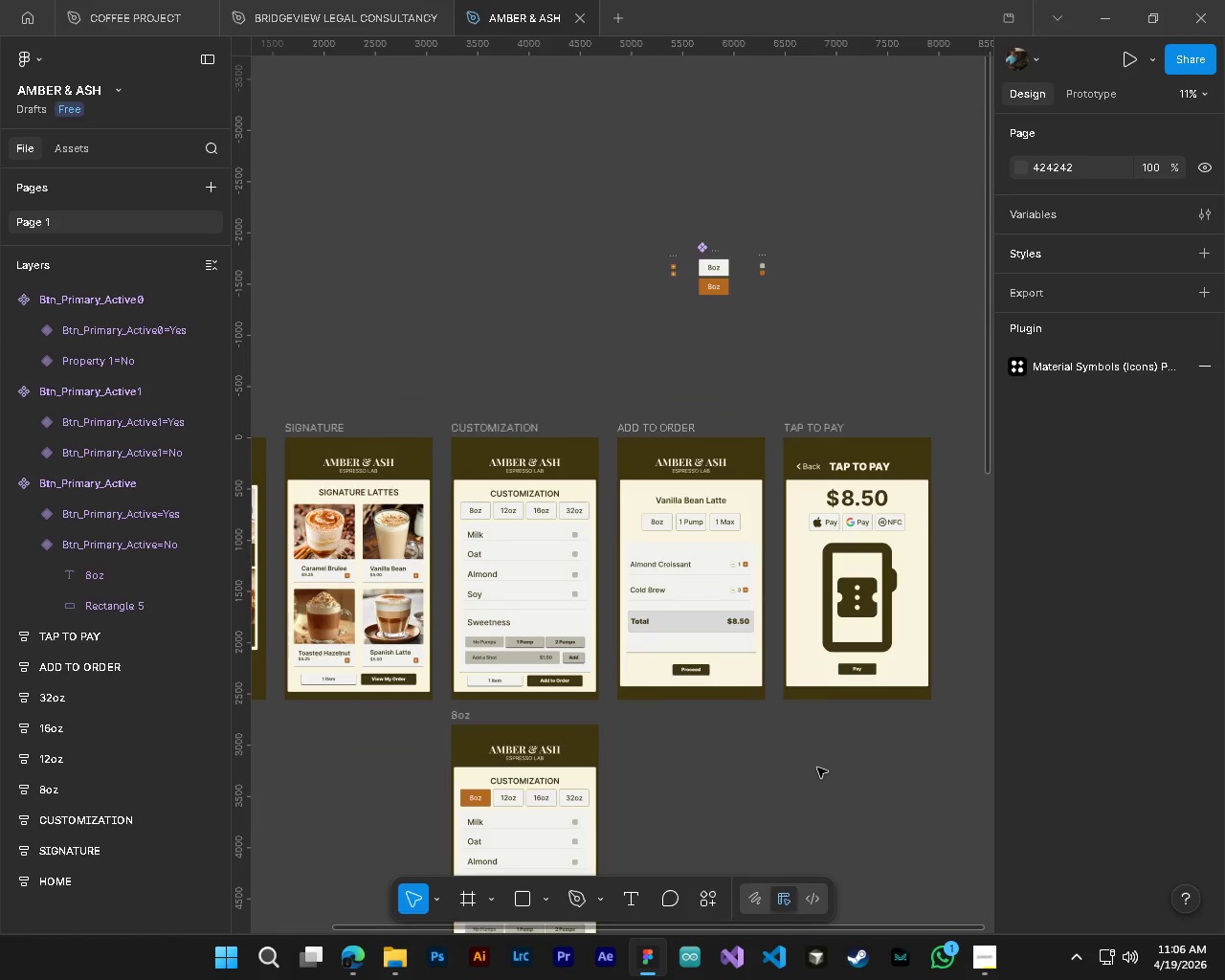 
hold_key(key=ShiftLeft, duration=0.38)
 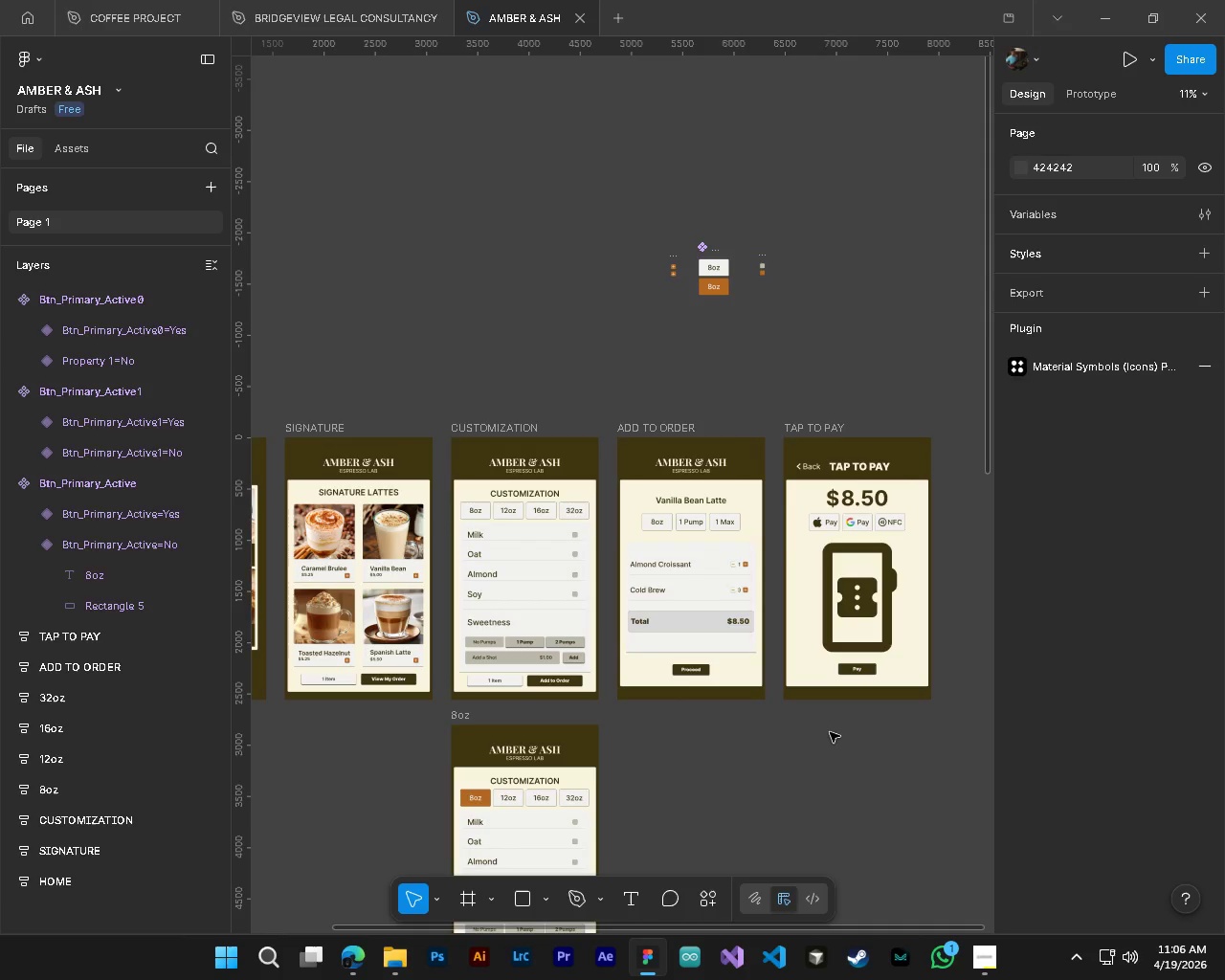 
scroll: coordinate [807, 717], scroll_direction: down, amount: 4.0
 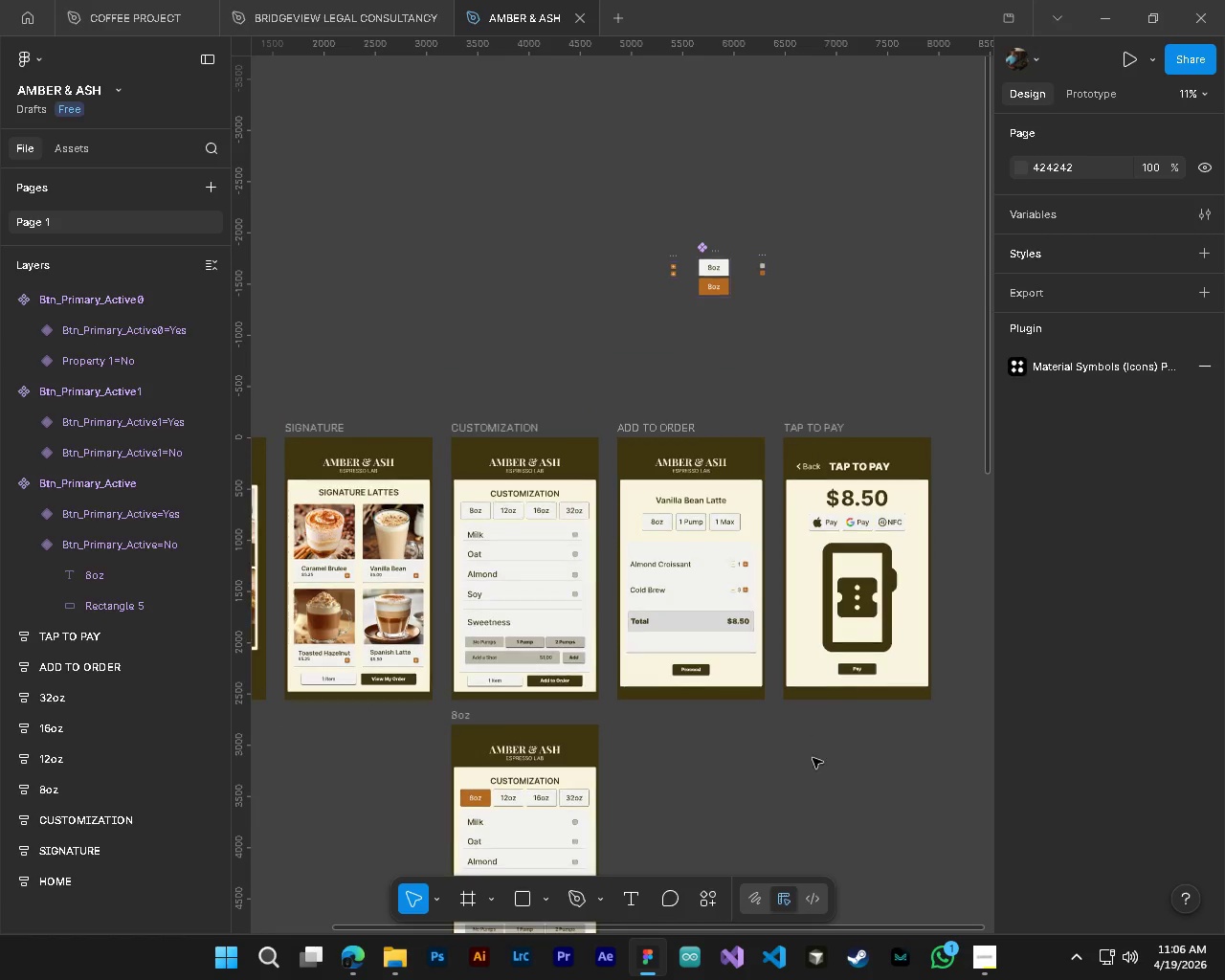 
hold_key(key=ControlLeft, duration=0.48)
hold_key(key=AltLeft, duration=0.38)
scroll: coordinate [828, 736], scroll_direction: down, amount: 5.0
 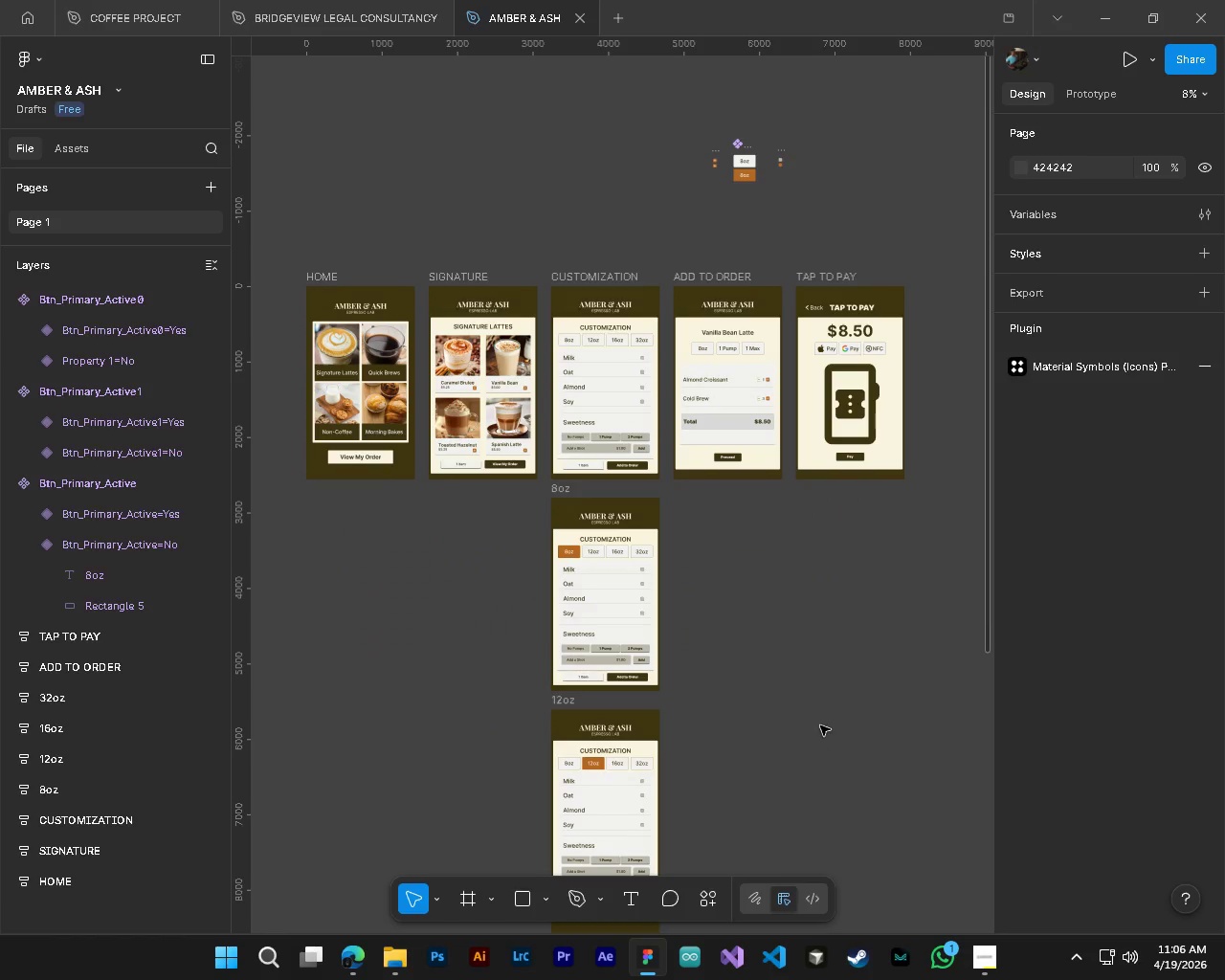 
hold_key(key=ControlLeft, duration=0.53)
 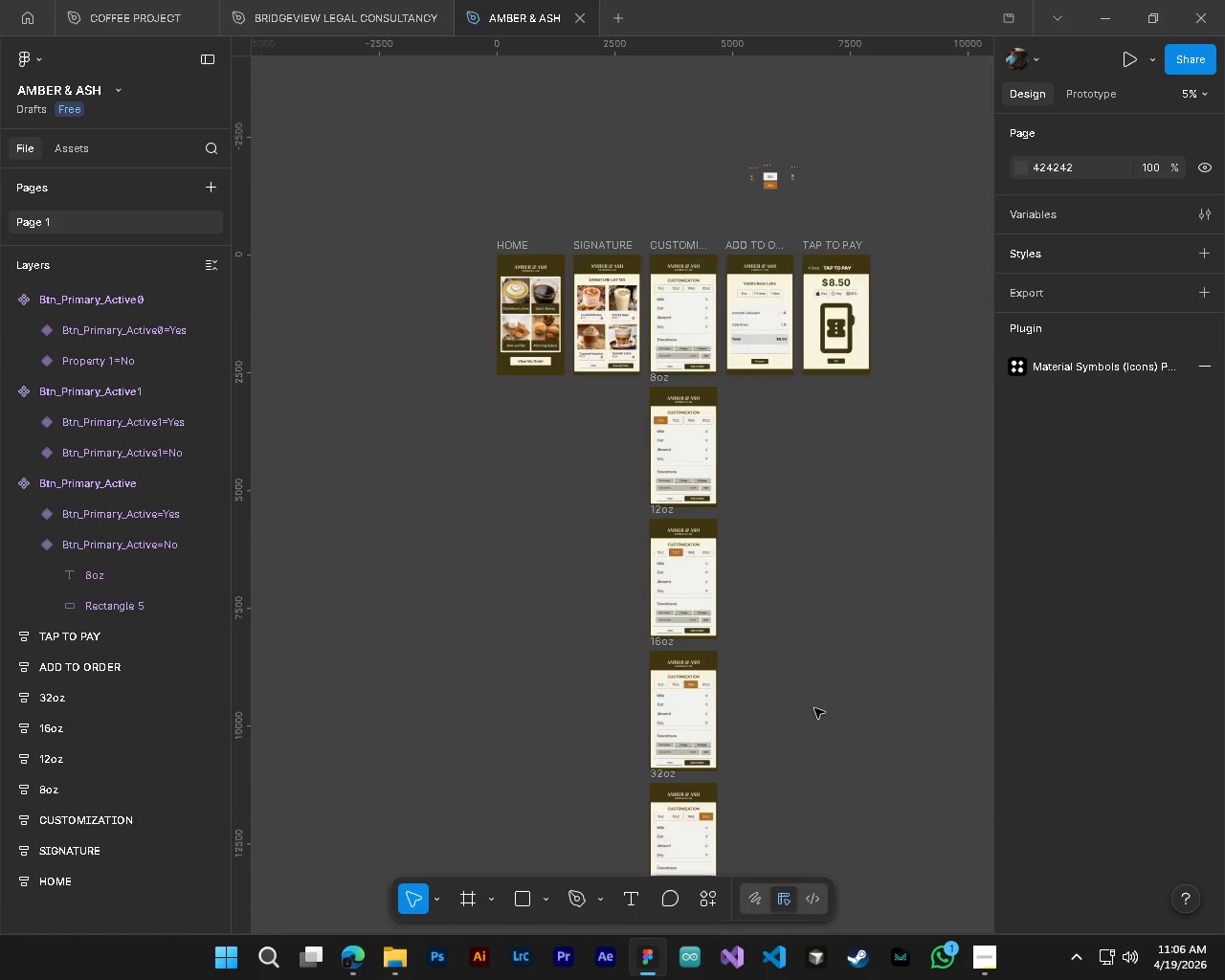 
key(Alt+Control+AltLeft)
 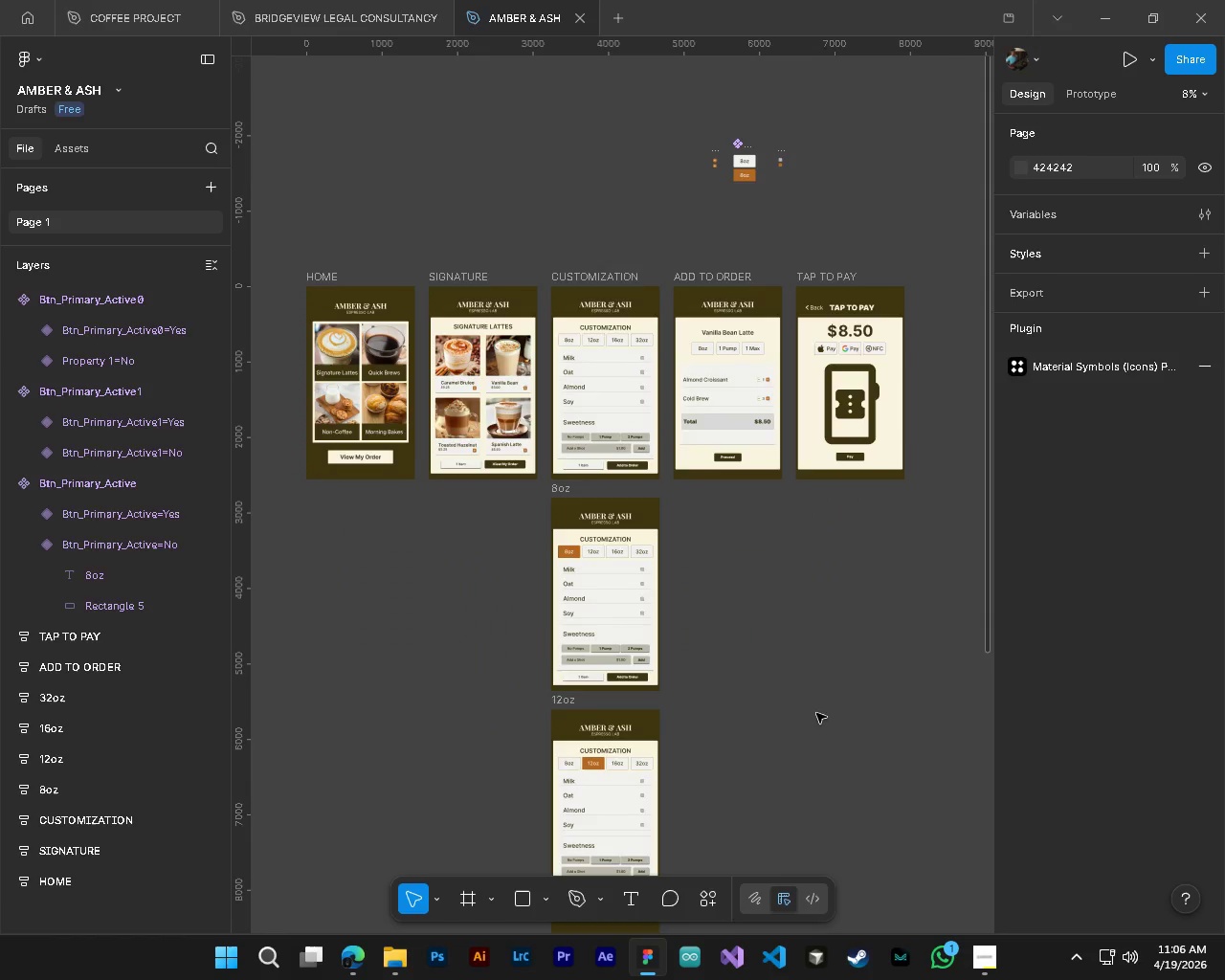 
scroll: coordinate [814, 707], scroll_direction: down, amount: 8.0
 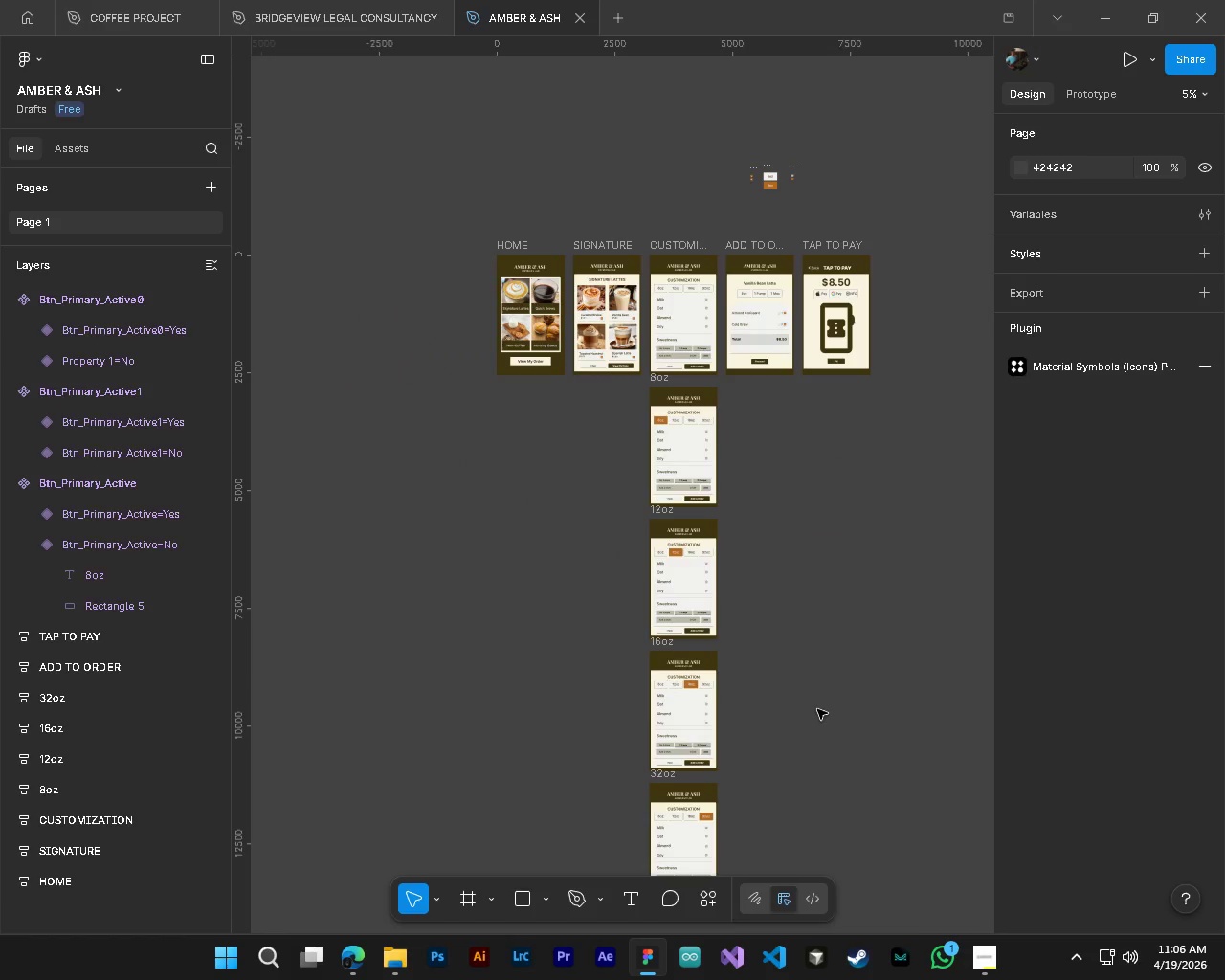 
hold_key(key=ControlLeft, duration=0.77)
 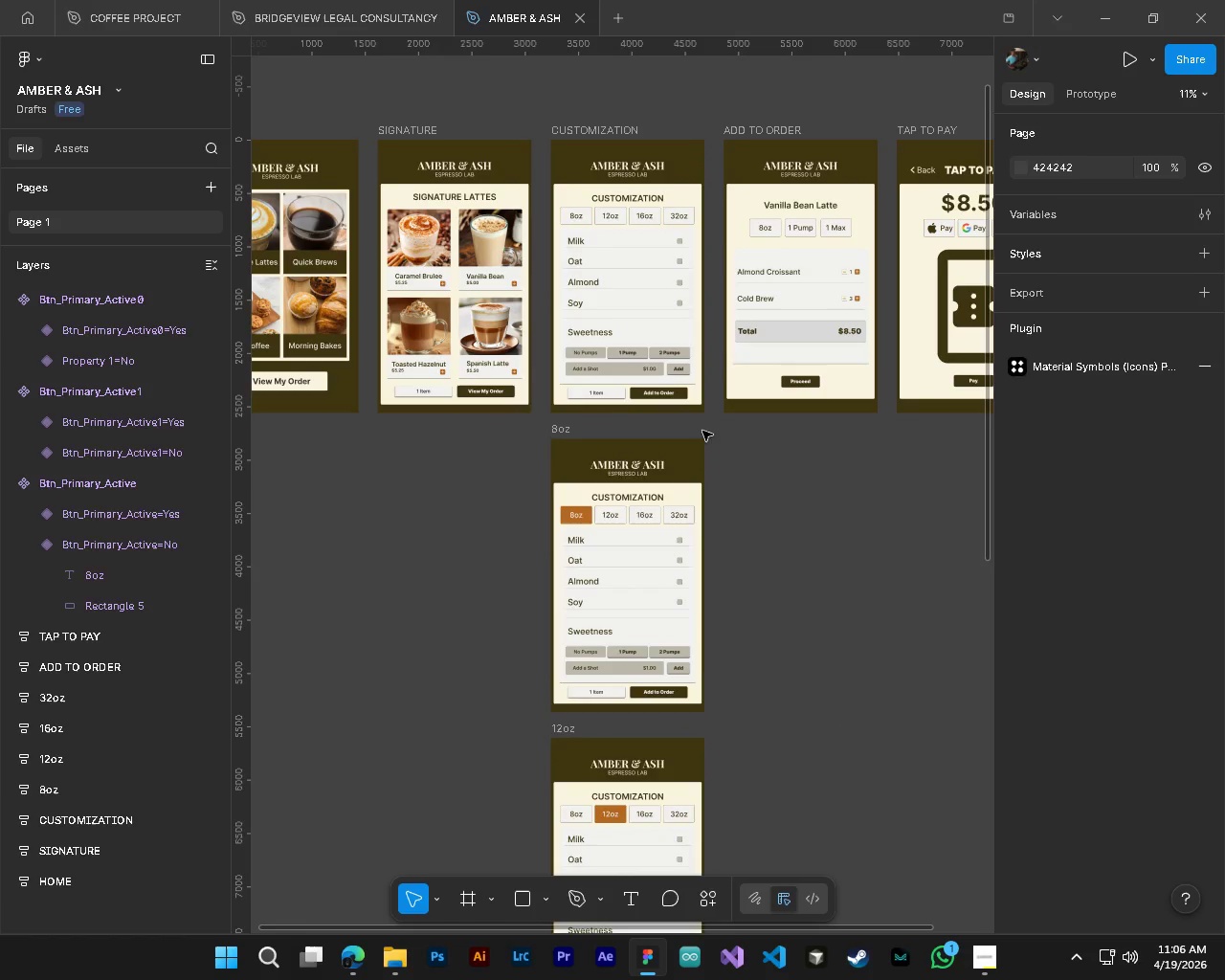 
key(Alt+Control+AltLeft)
 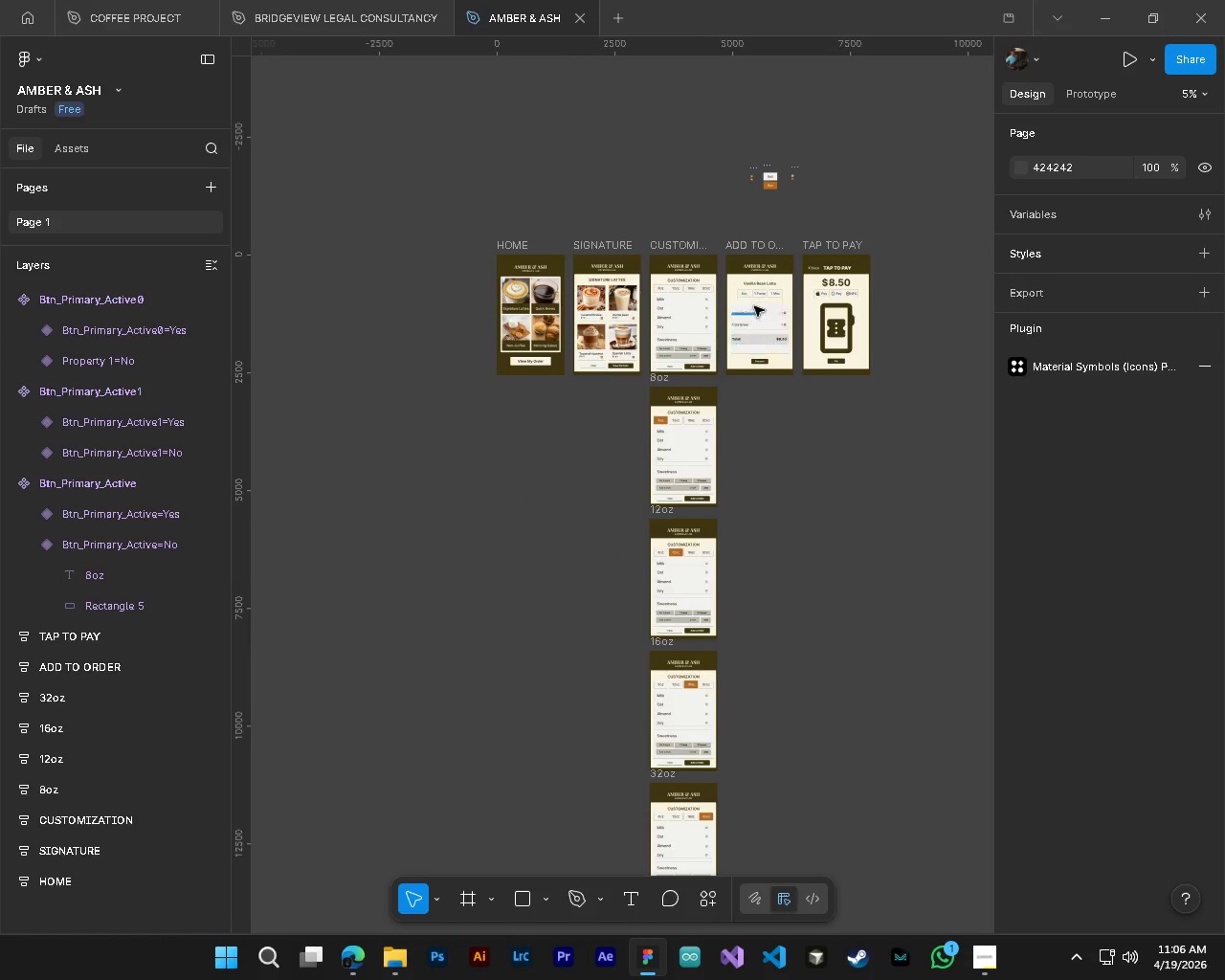 
key(Alt+Control+AltLeft)
 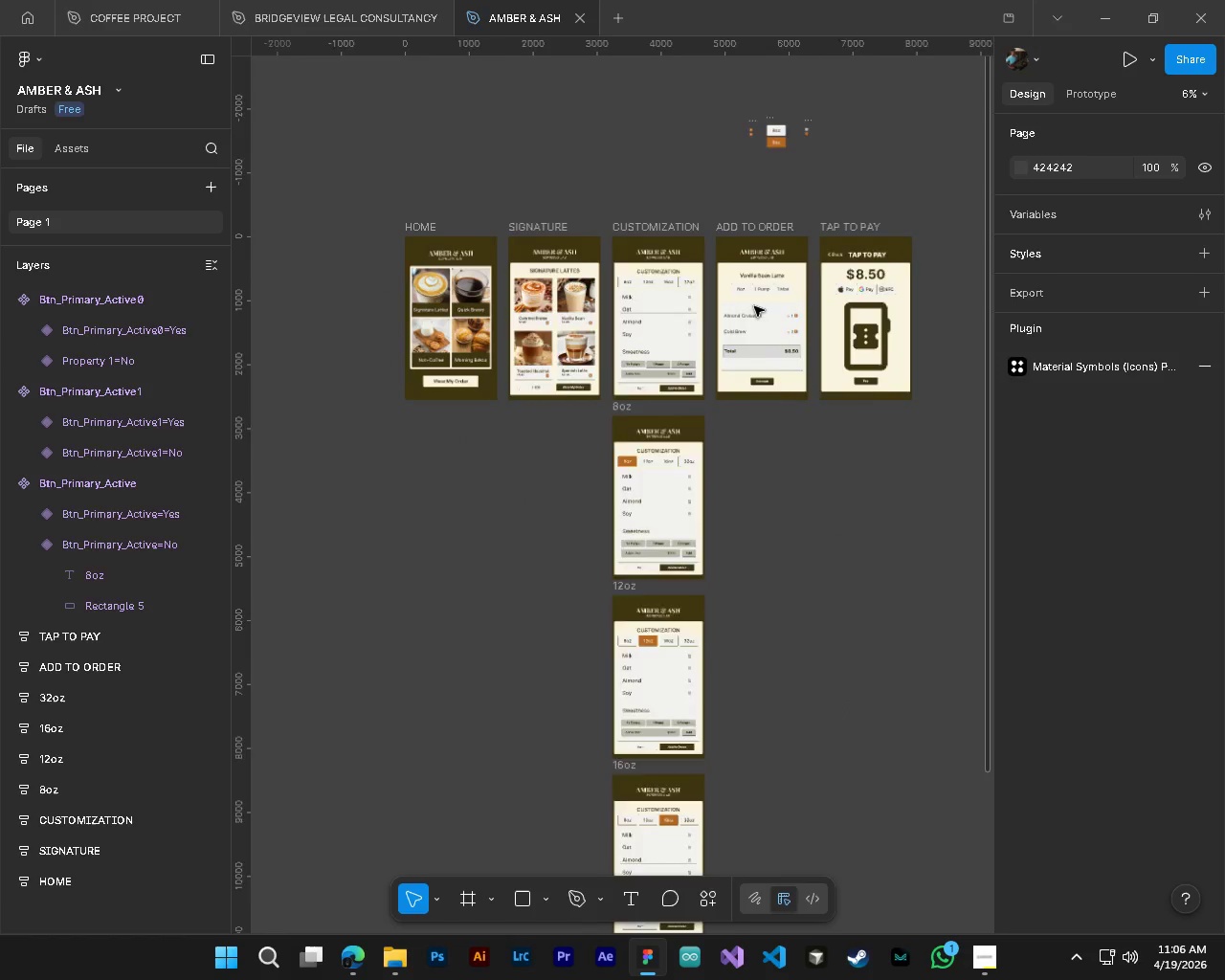 
key(Alt+Control+AltLeft)
 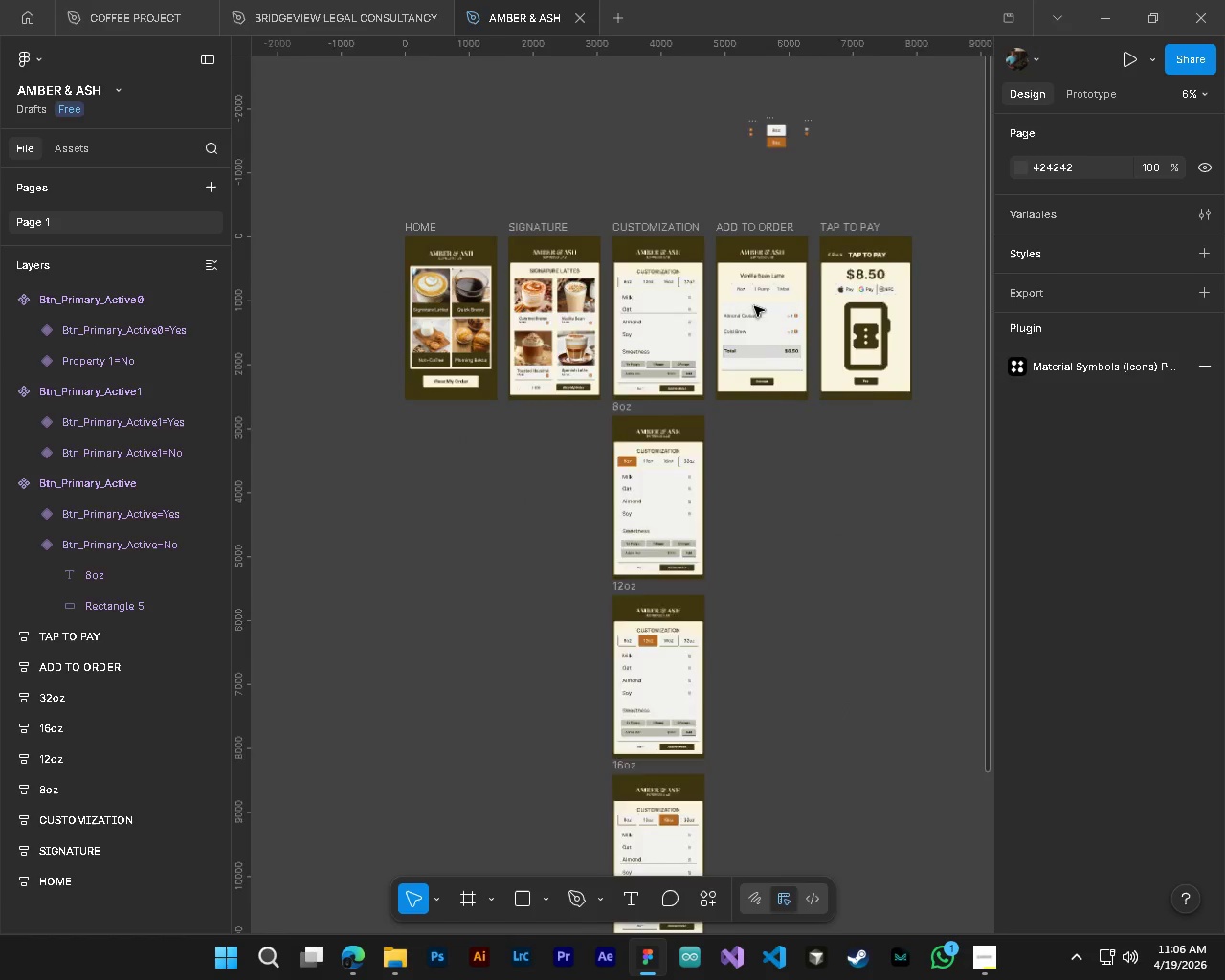 
key(Alt+Control+AltLeft)
 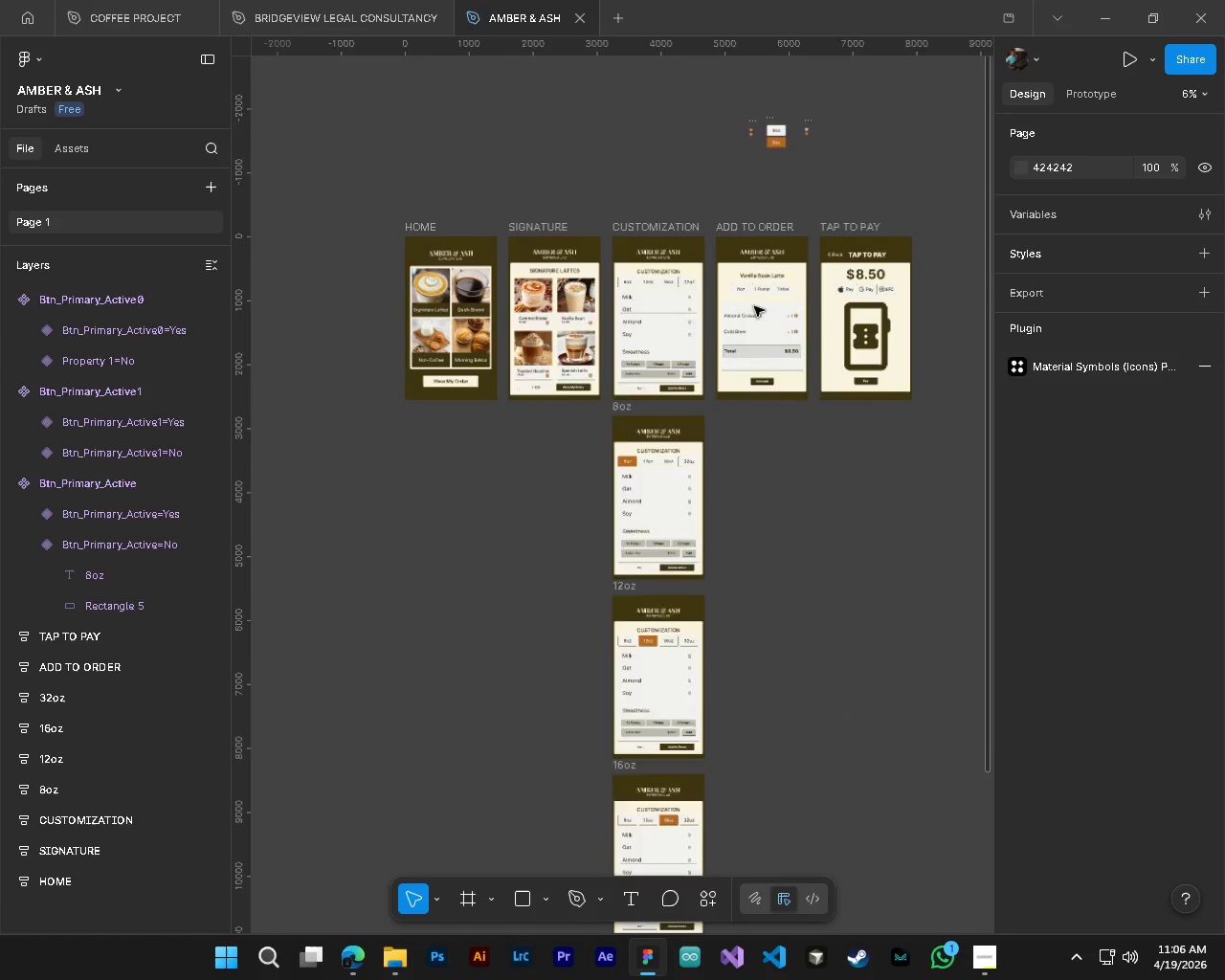 
key(Alt+Control+AltLeft)
 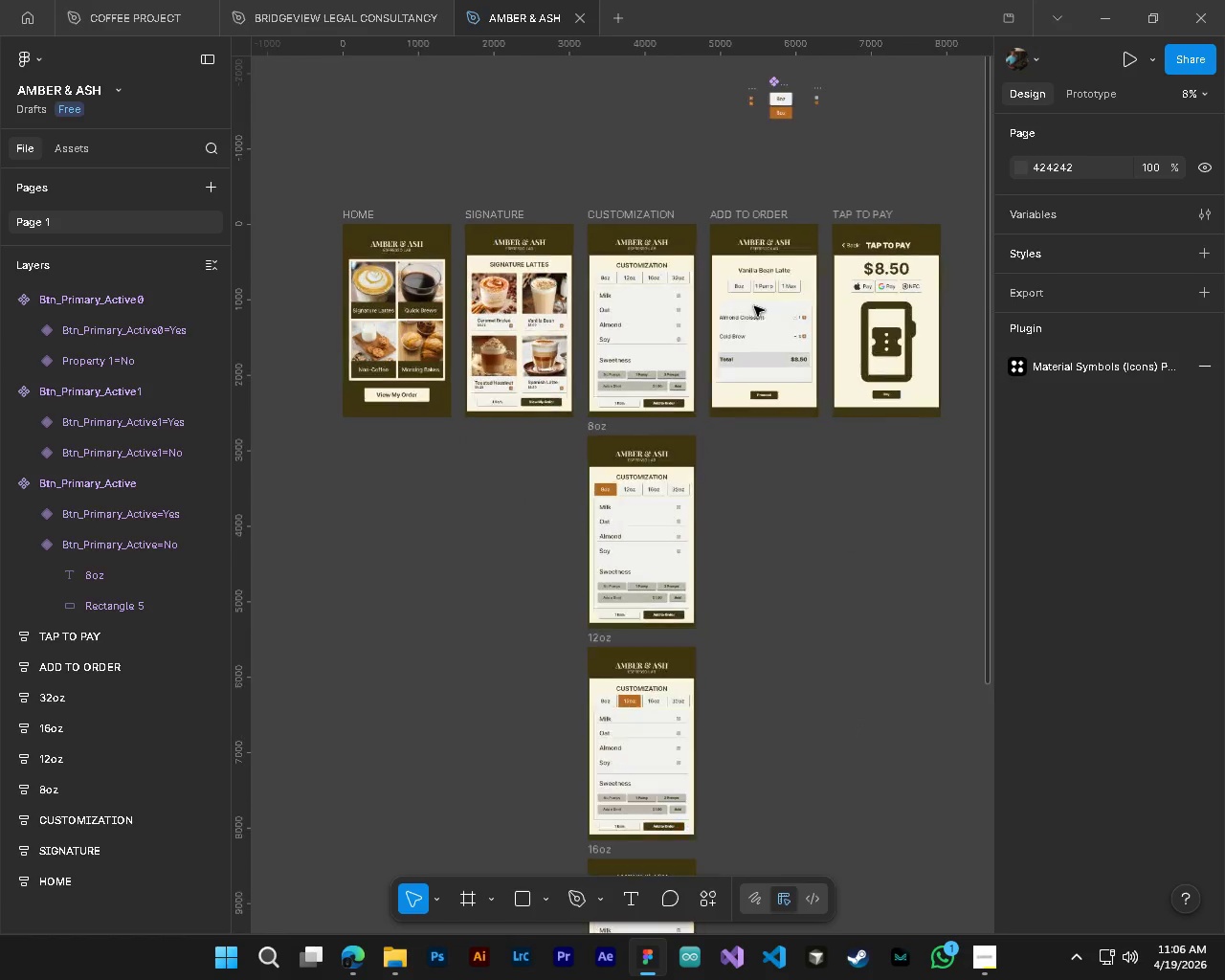 
key(Alt+Control+AltLeft)
 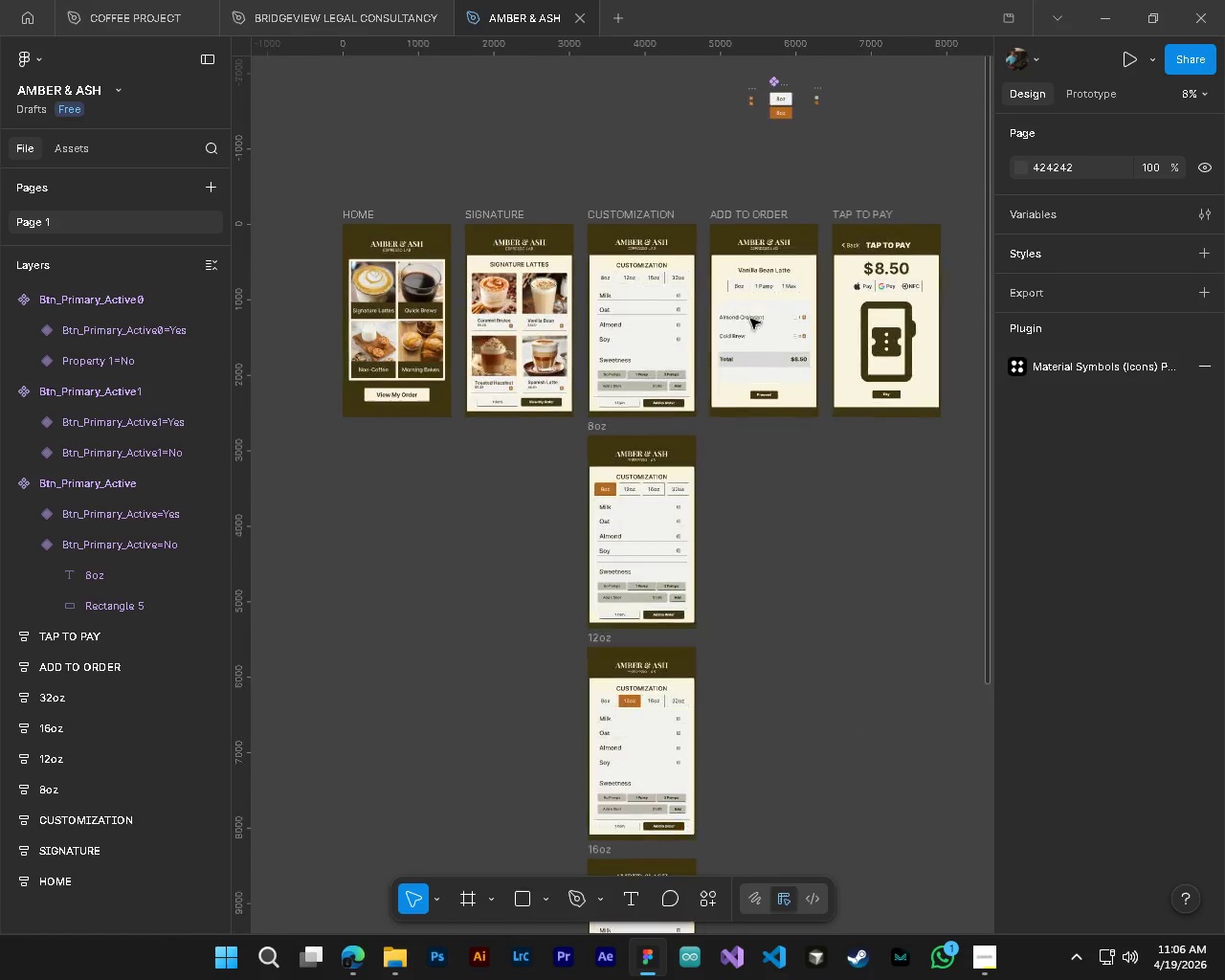 
key(Alt+Control+AltLeft)
 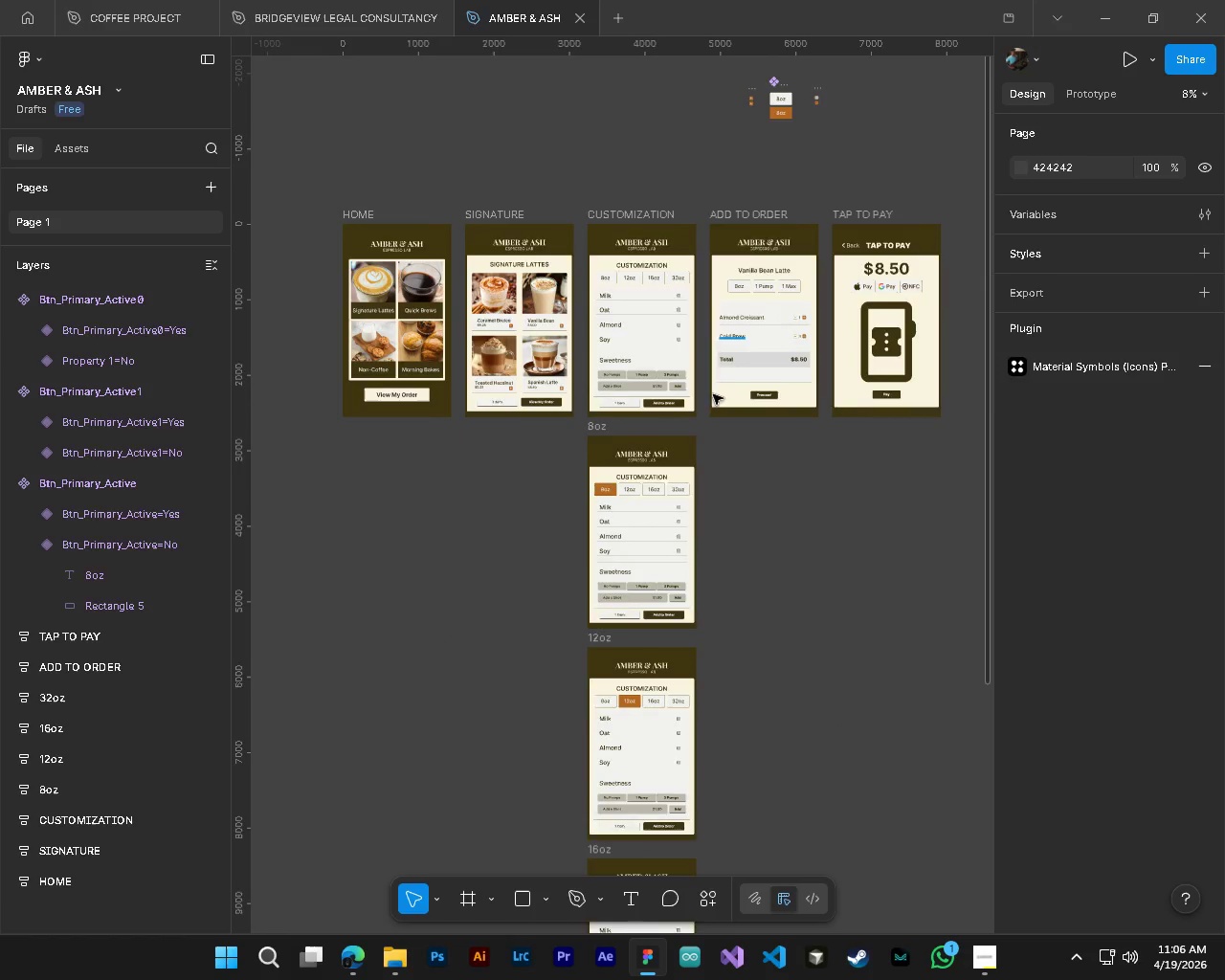 
key(Alt+Control+AltLeft)
 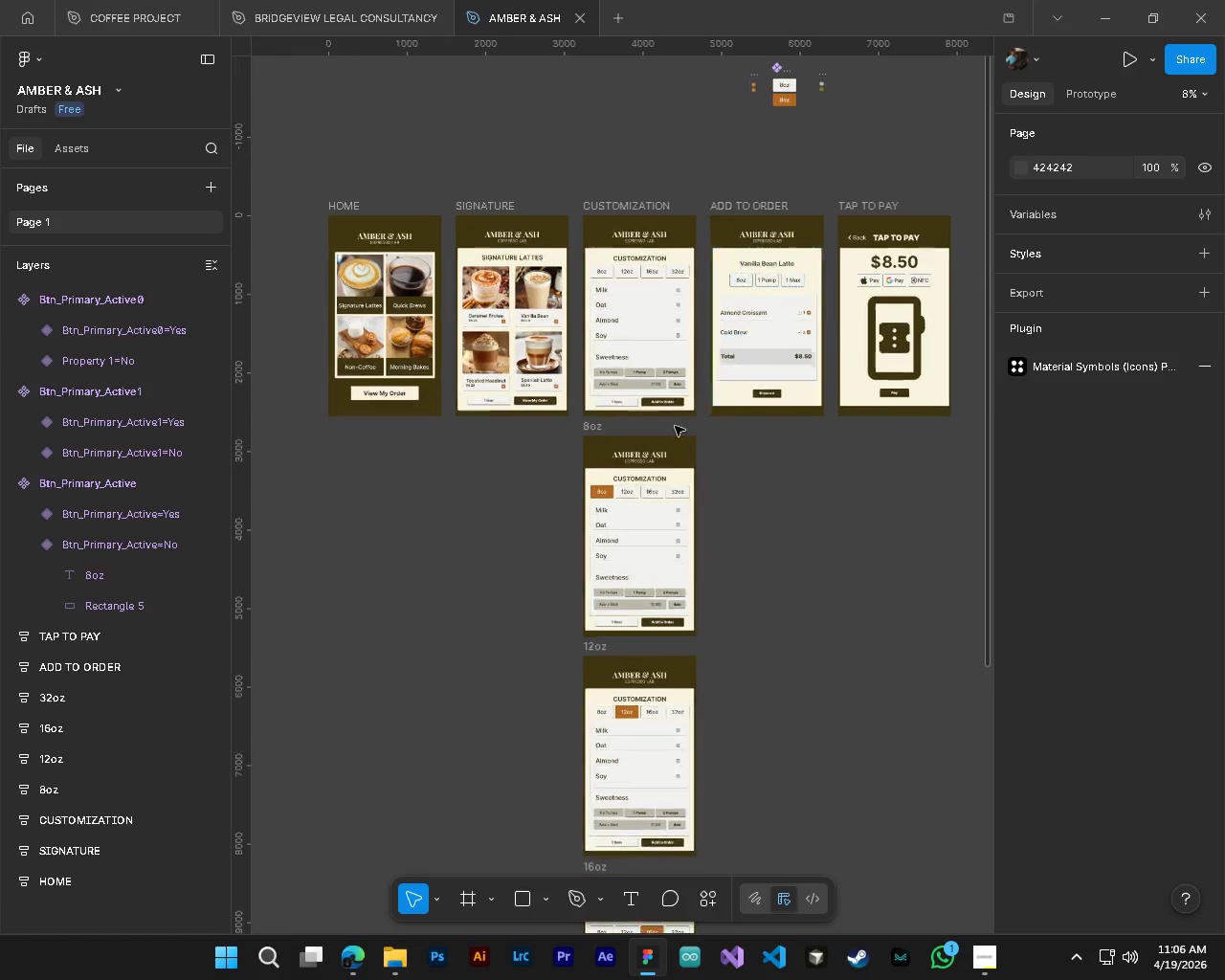 
key(Alt+Control+AltLeft)
 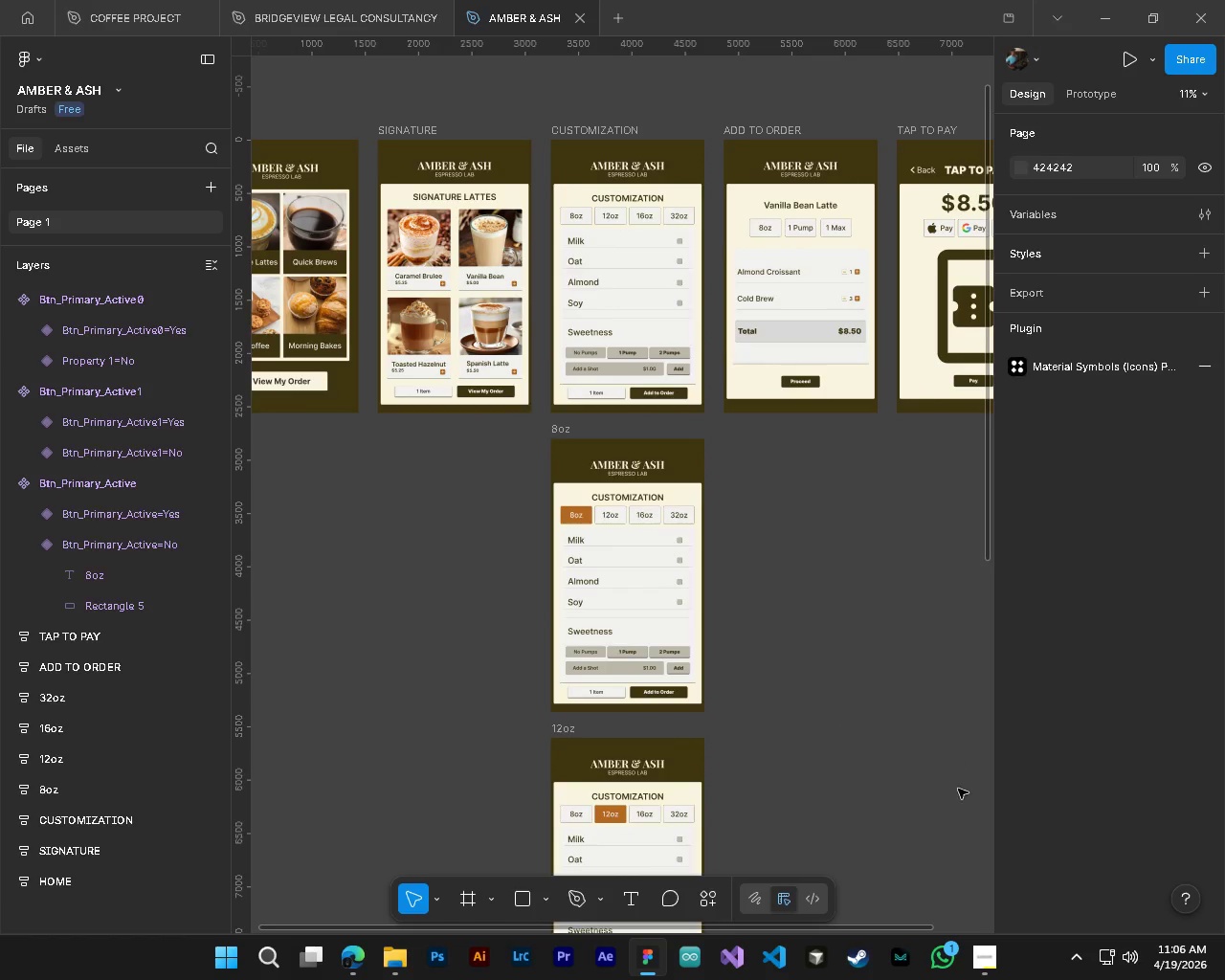 
scroll: coordinate [675, 424], scroll_direction: up, amount: 8.0
 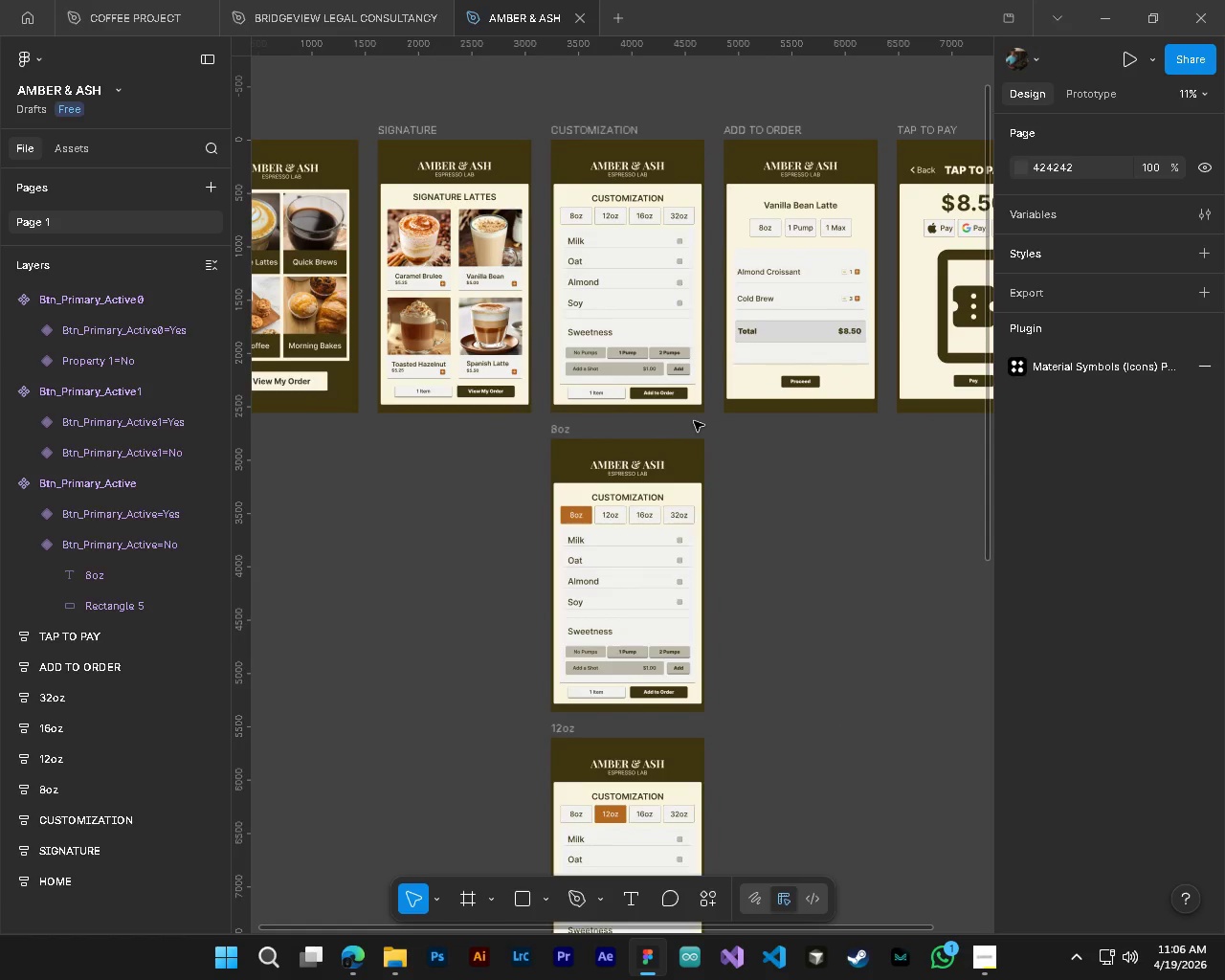 
left_click([983, 954])